 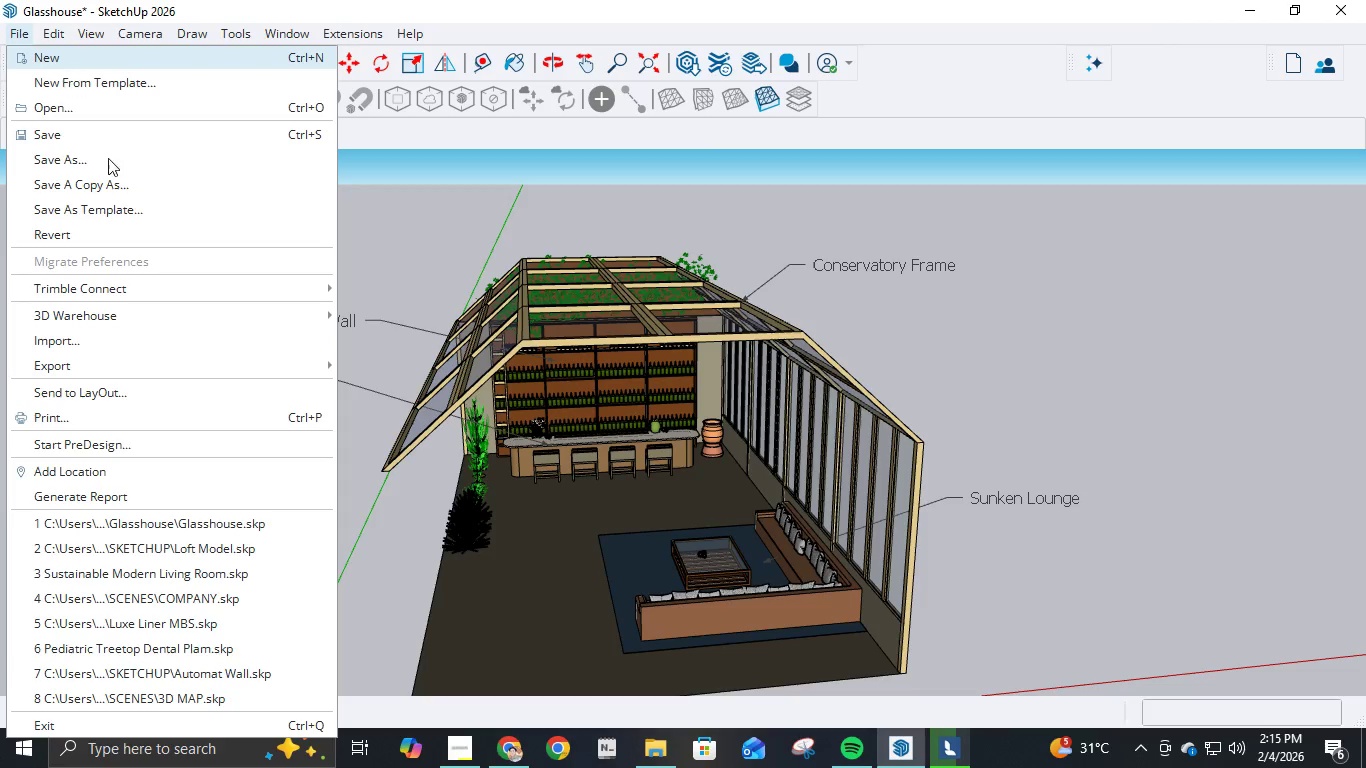 
left_click([71, 138])
 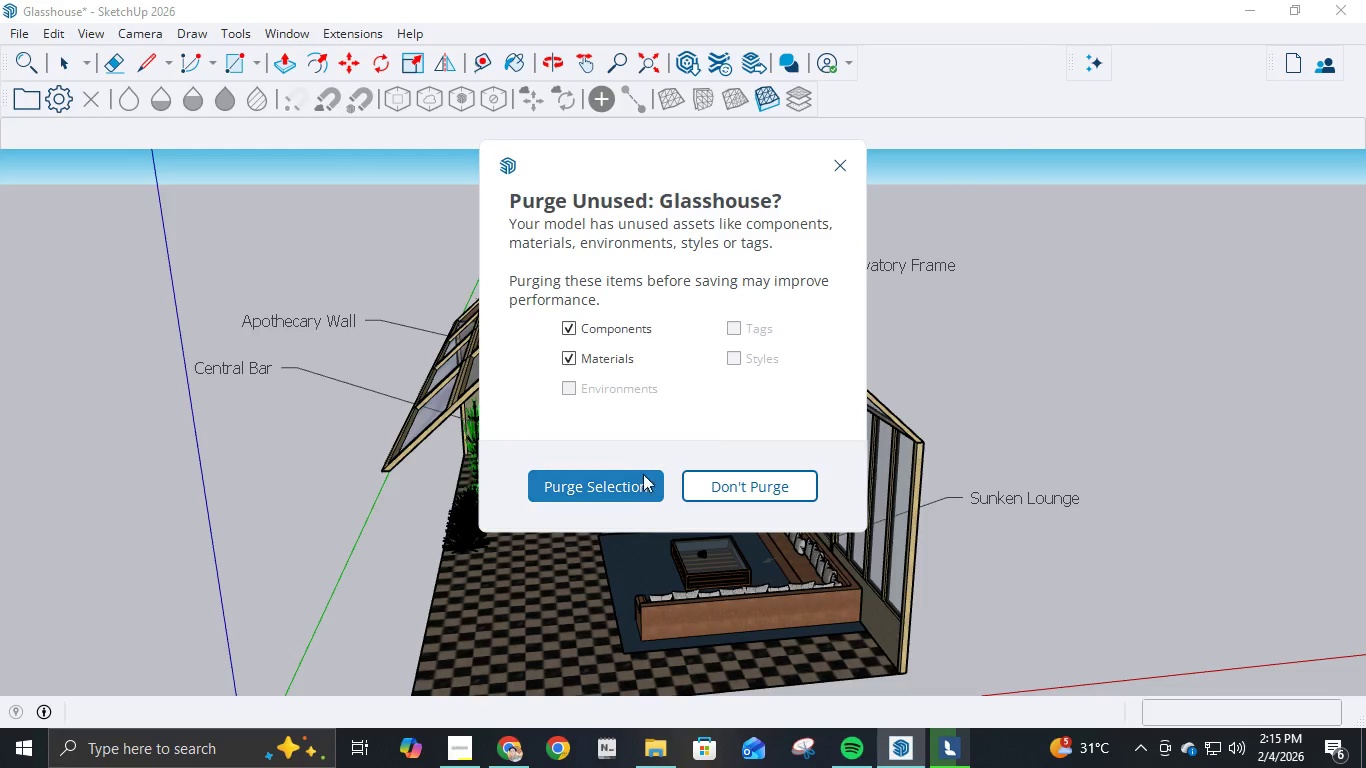 
left_click([635, 475])
 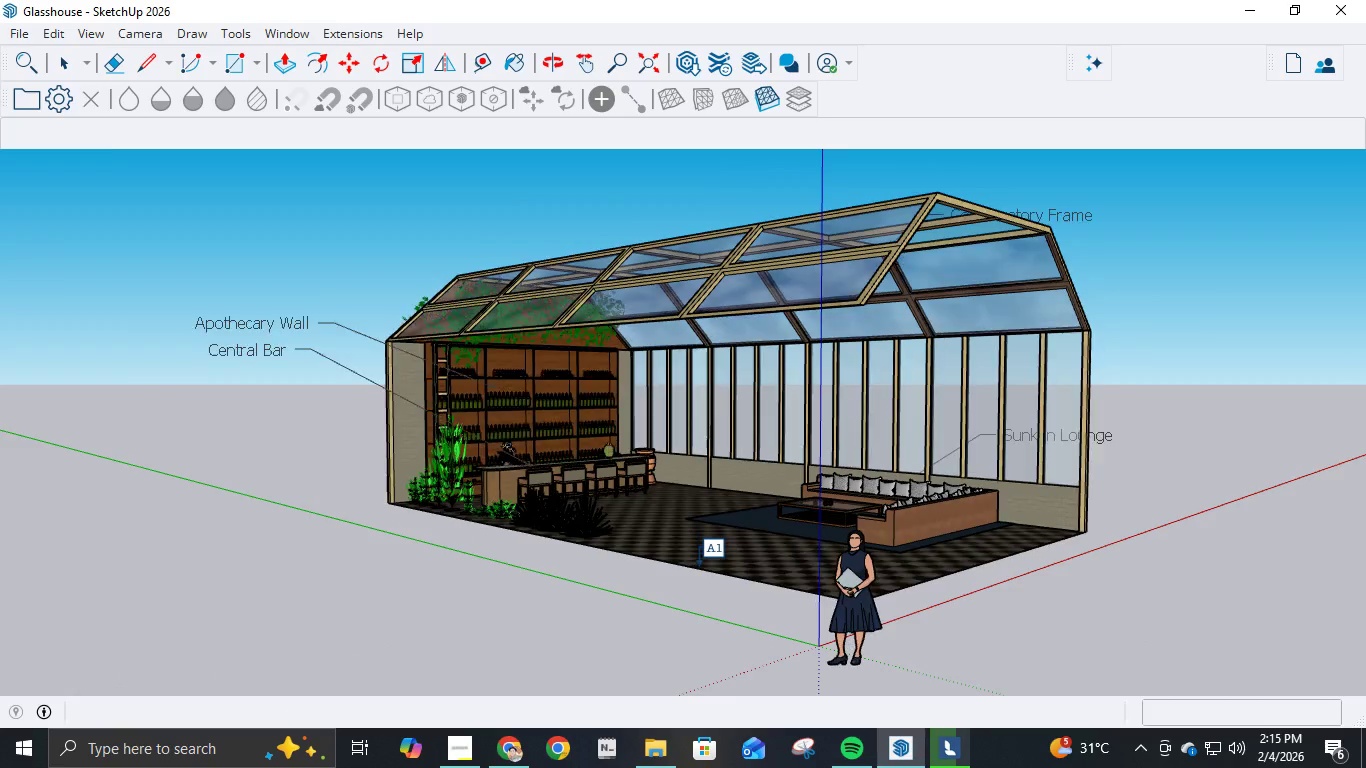 
wait(29.88)
 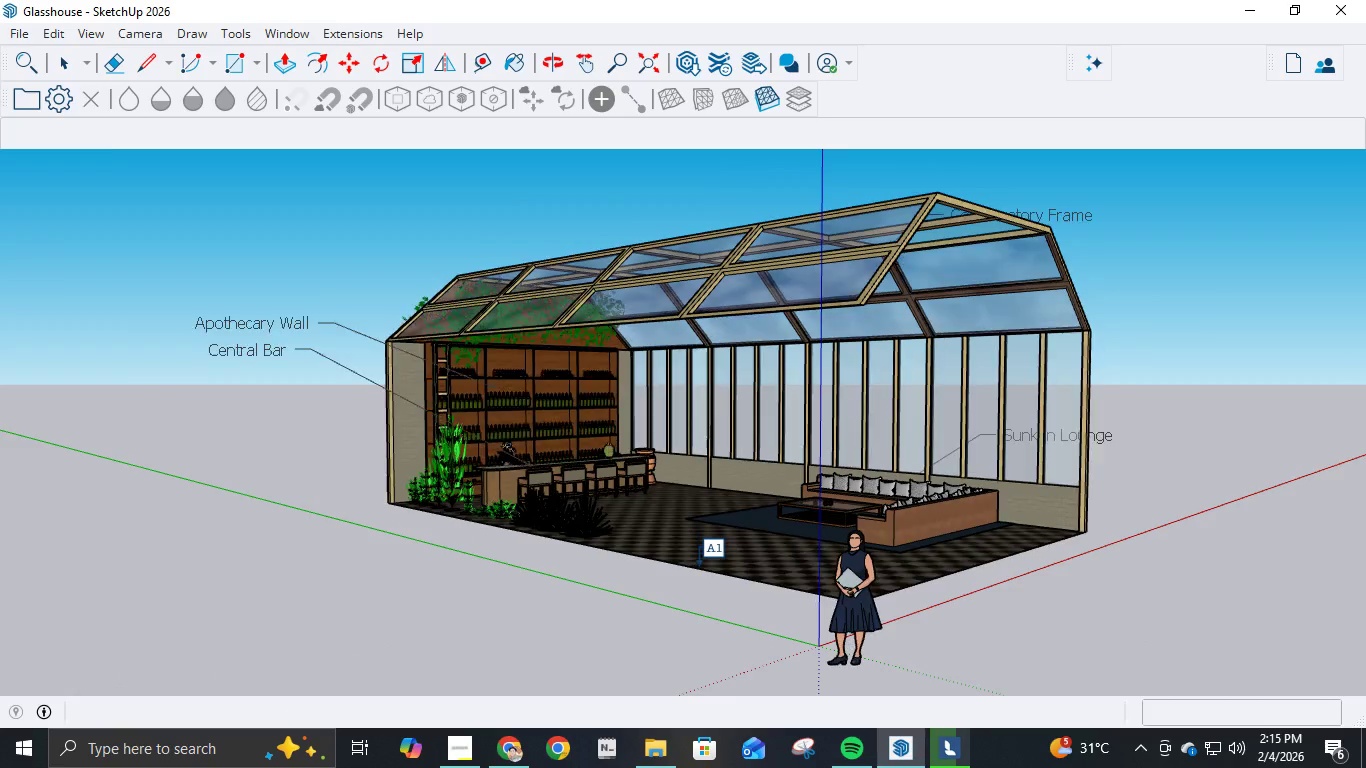 
left_click([28, 30])
 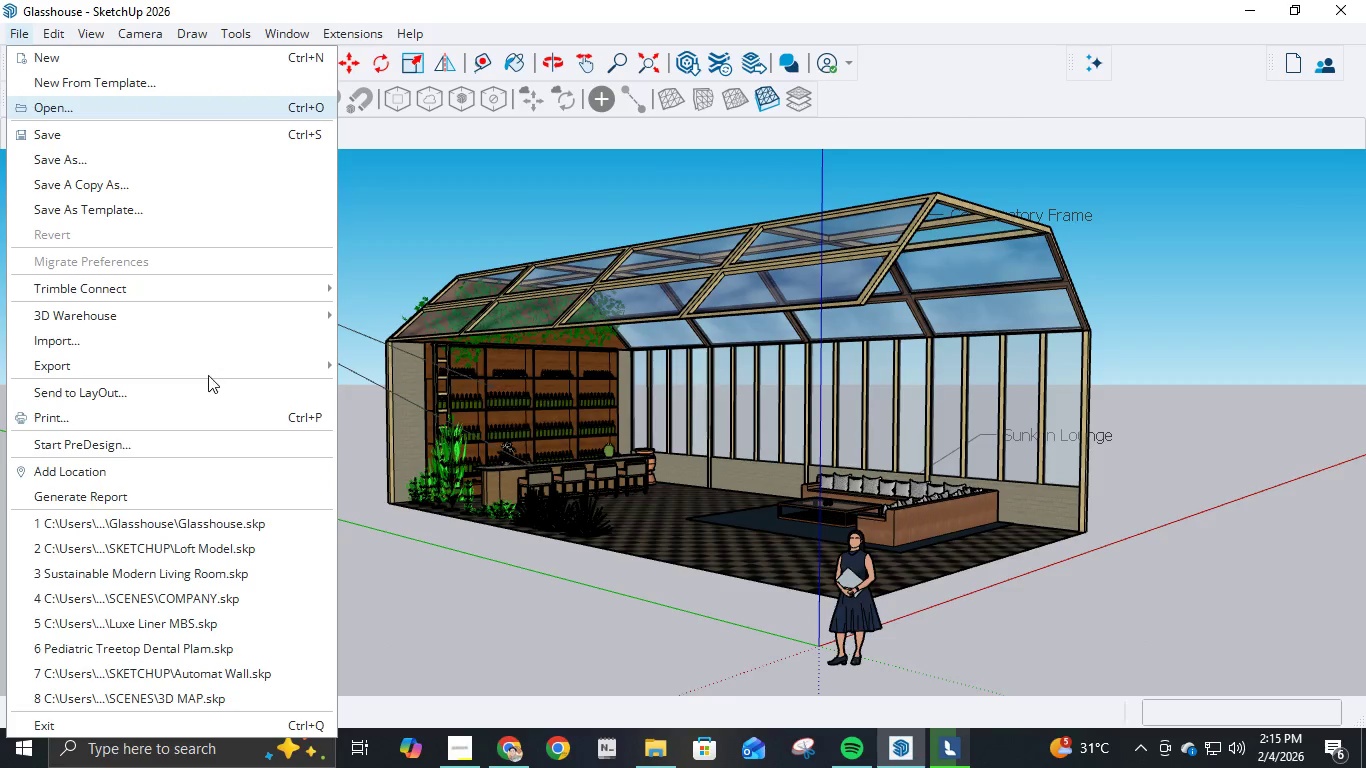 
left_click([206, 369])
 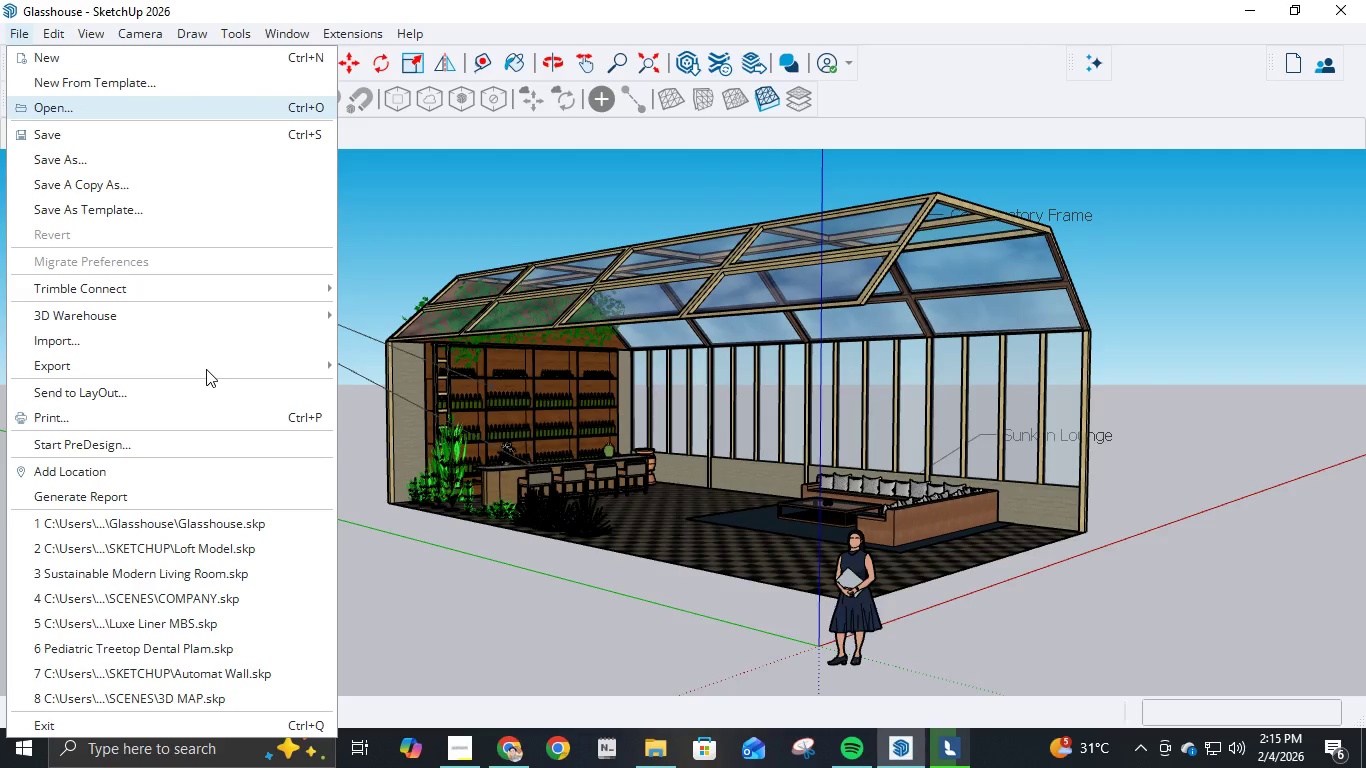 
mouse_move([358, 366])
 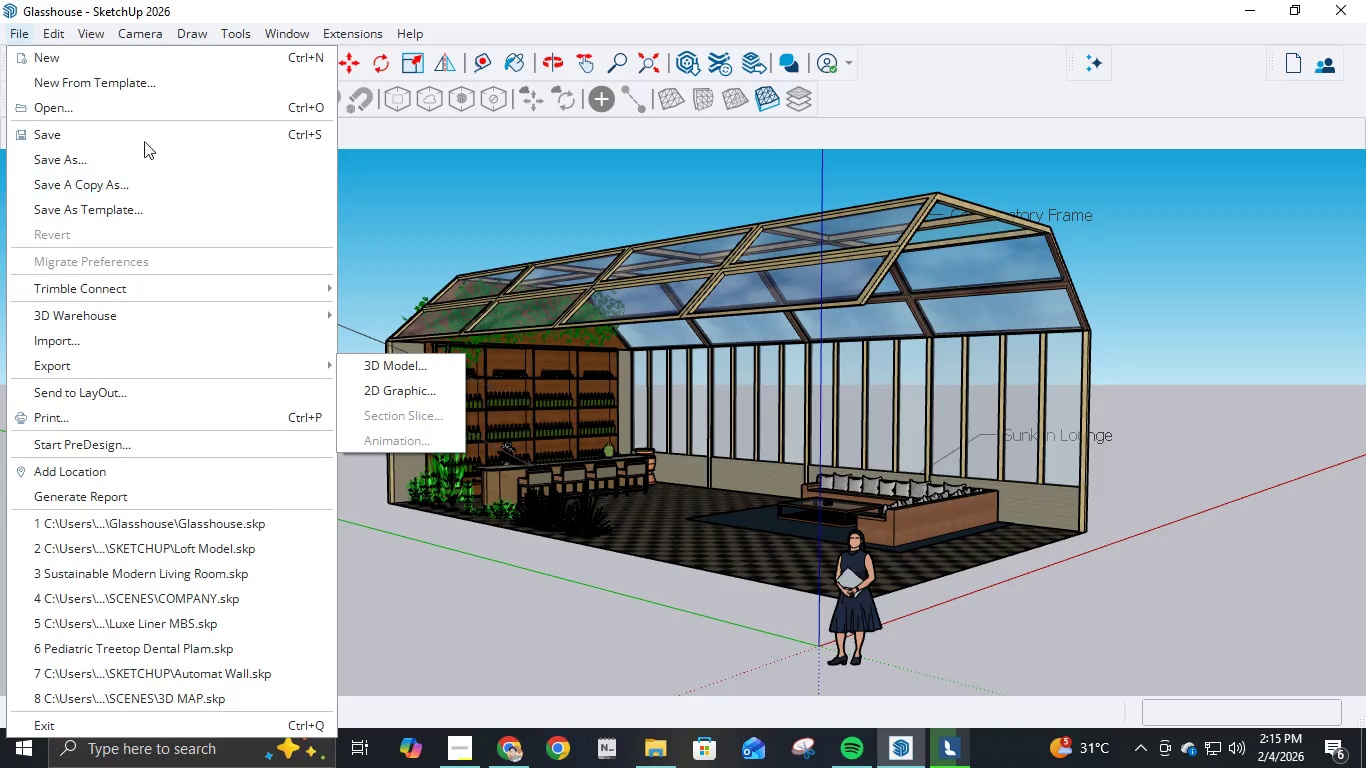 
mouse_move([115, 66])
 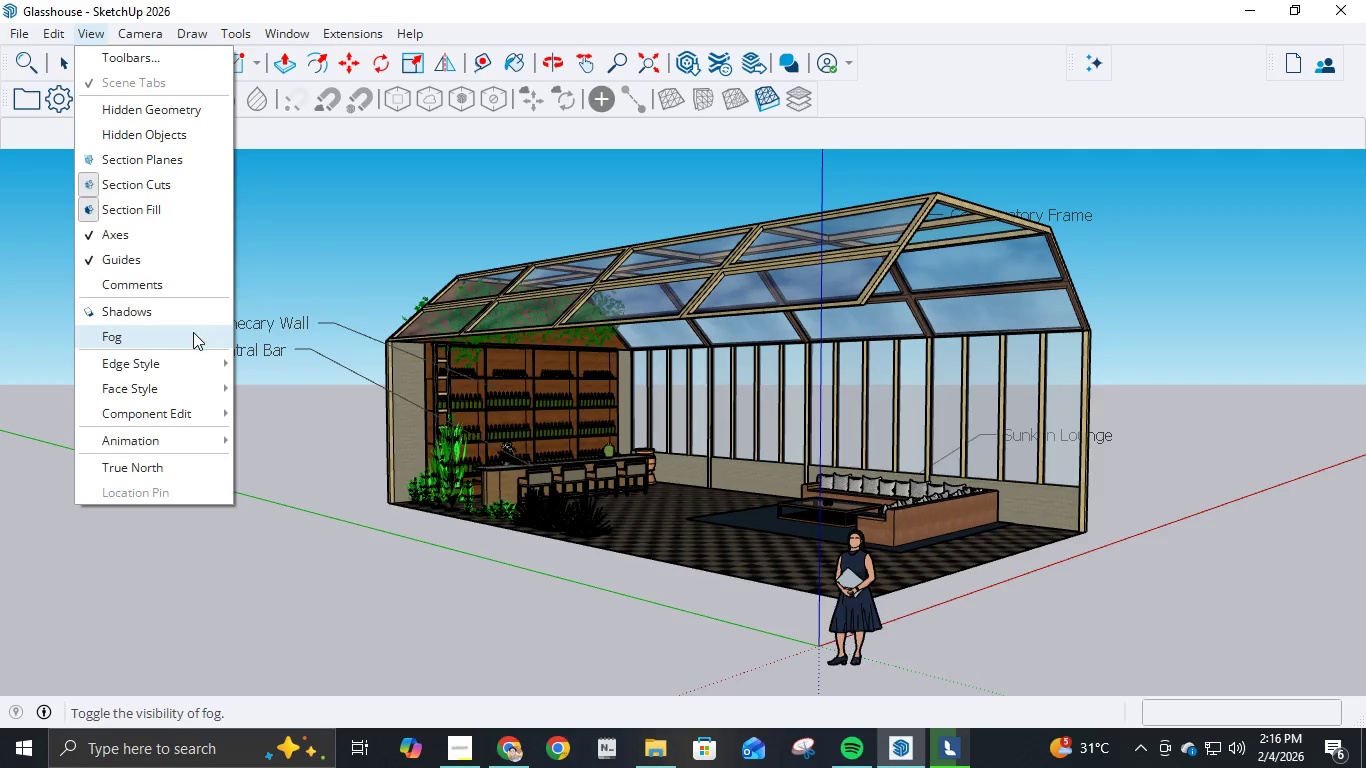 
mouse_move([199, 383])
 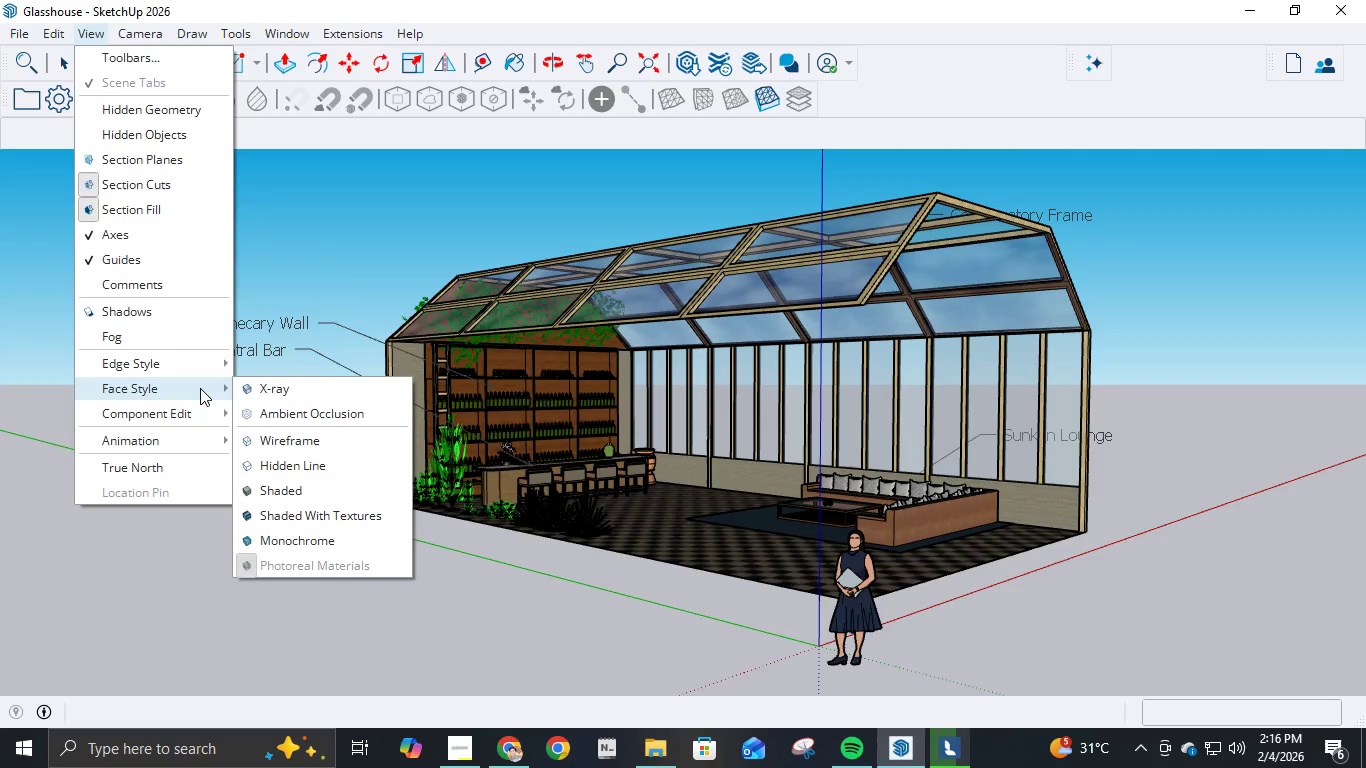 
mouse_move([226, 387])
 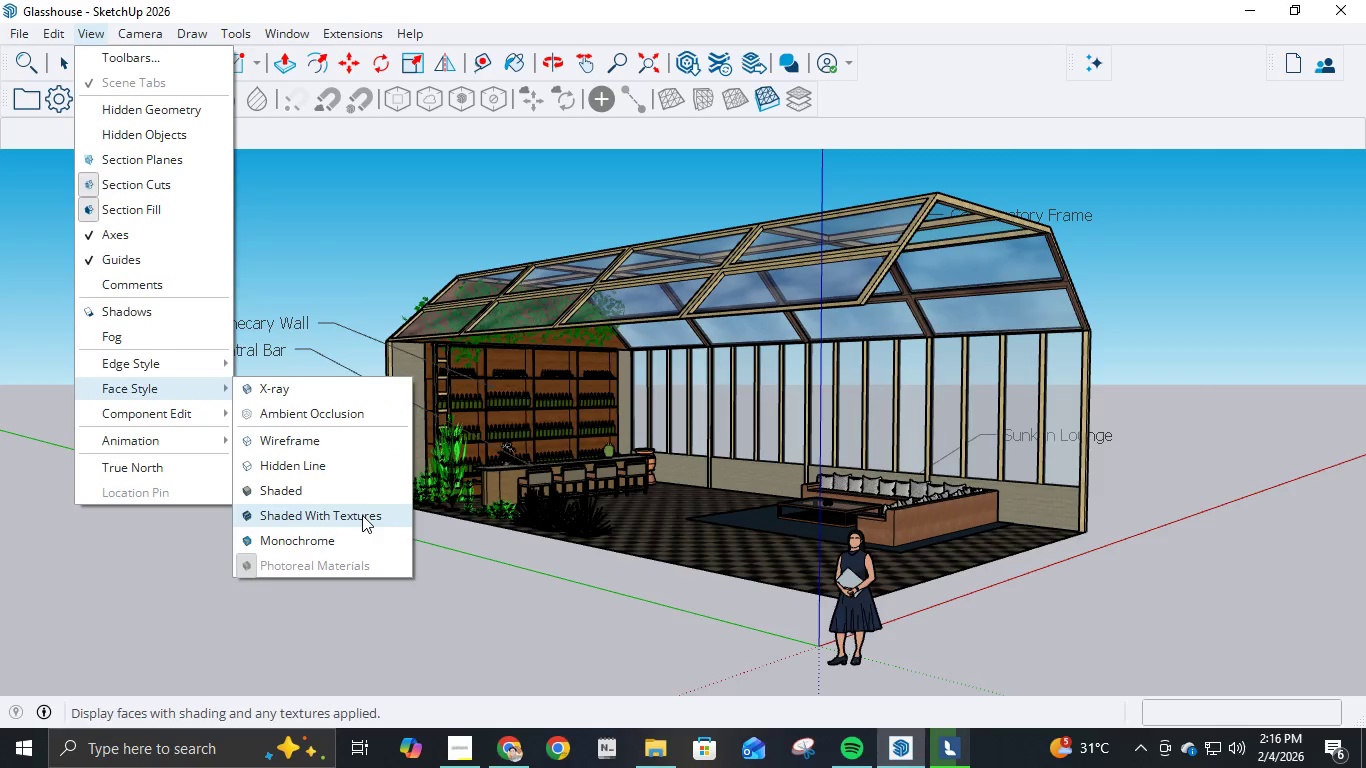 
left_click([362, 515])
 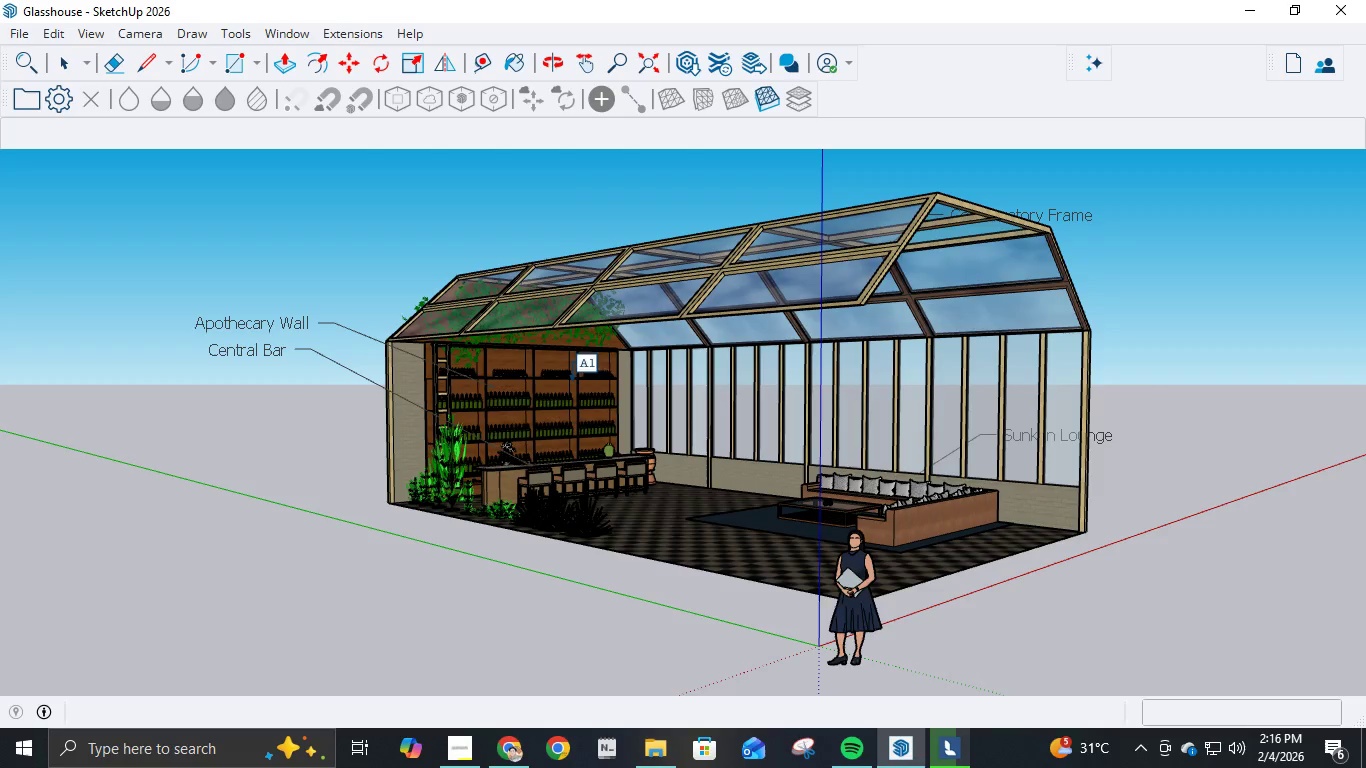 
wait(5.92)
 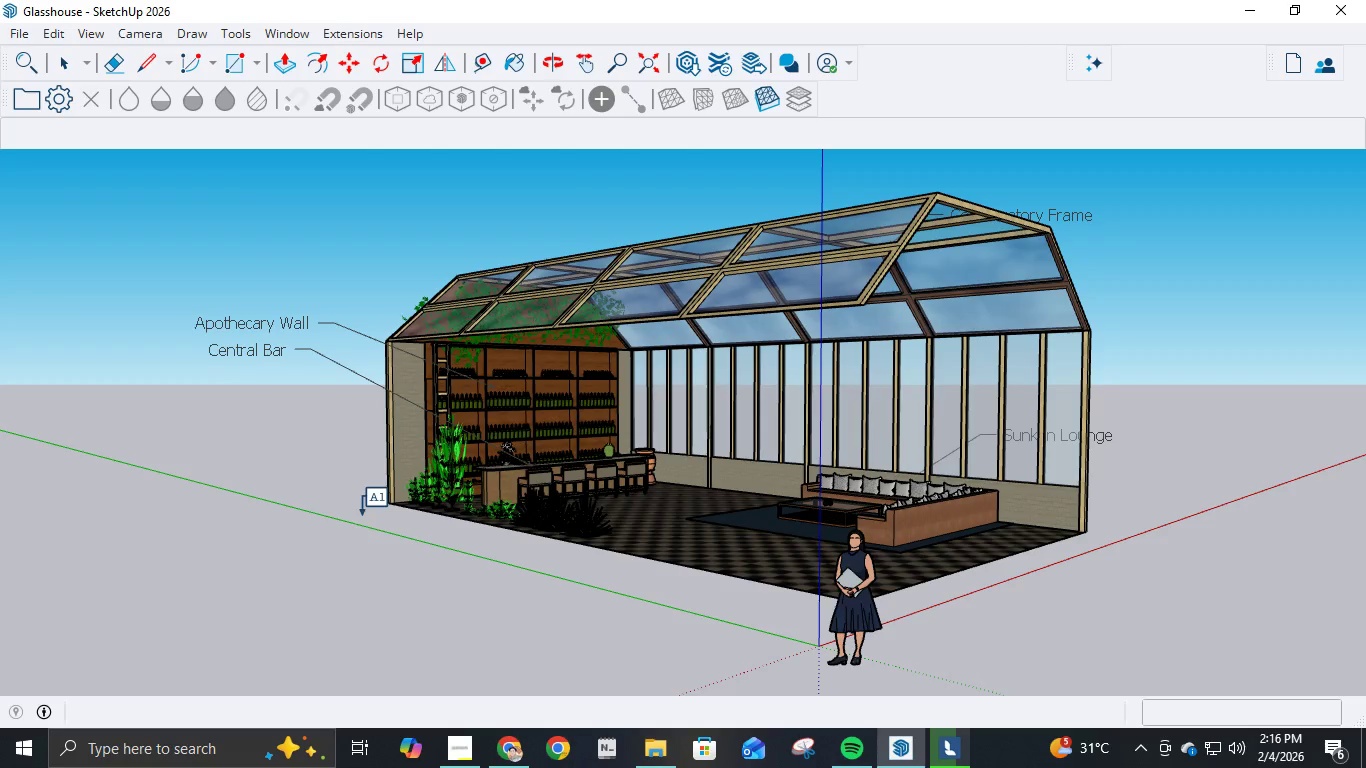 
left_click([55, 56])
 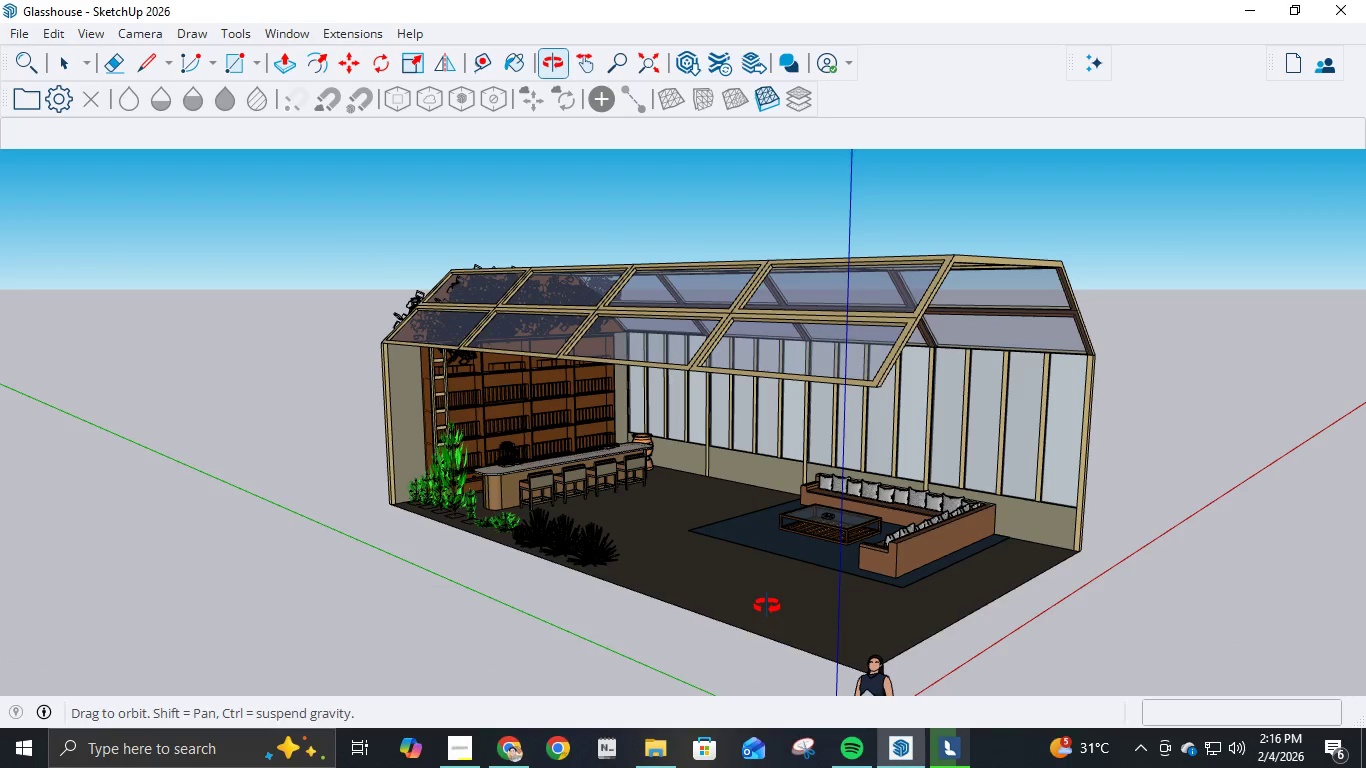 
wait(14.34)
 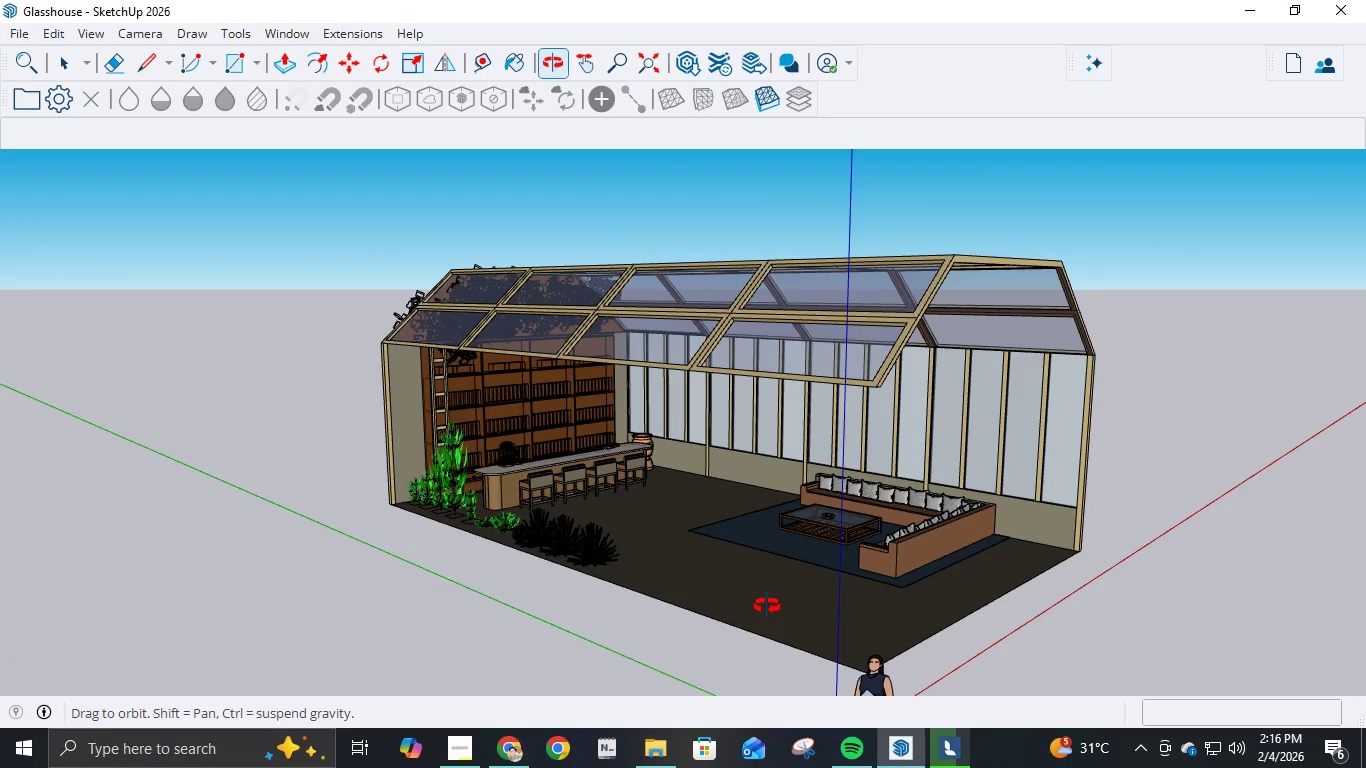 
left_click([85, 32])
 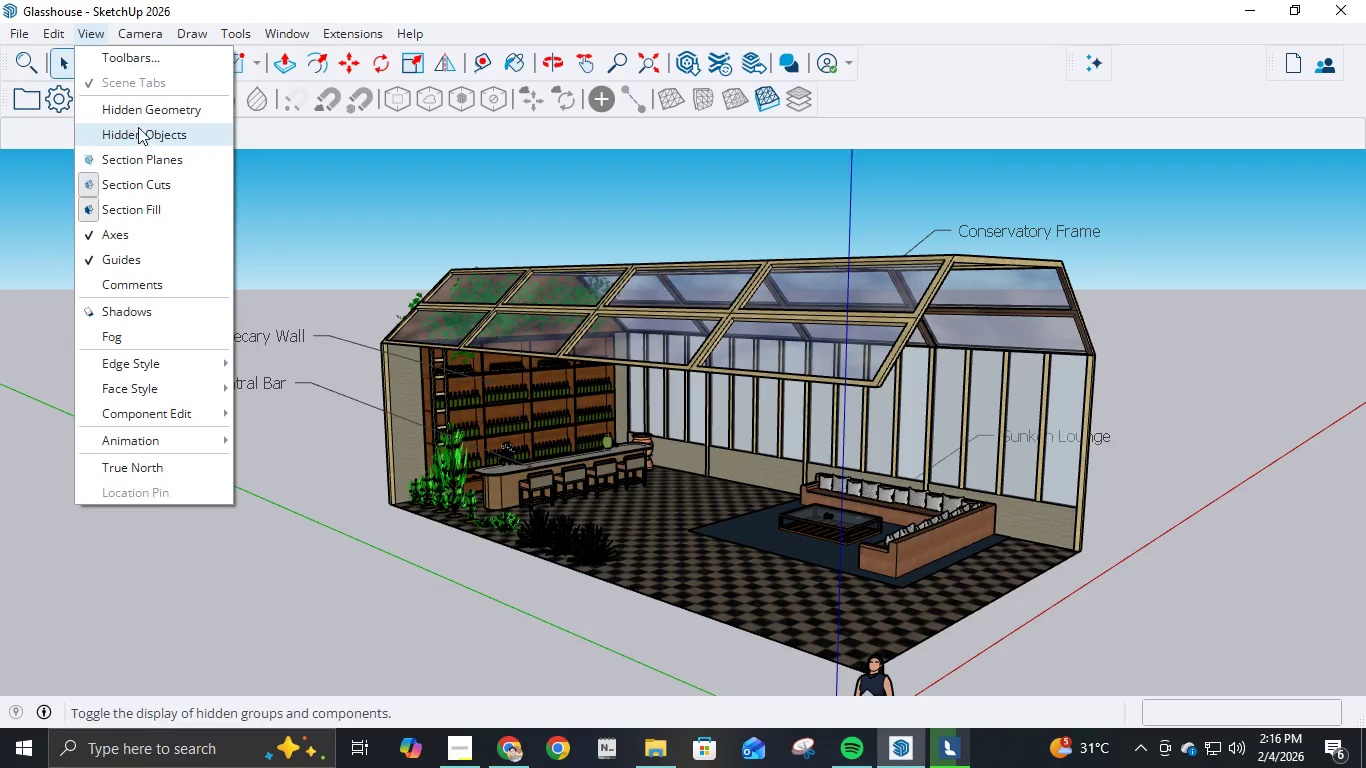 
mouse_move([173, 436])
 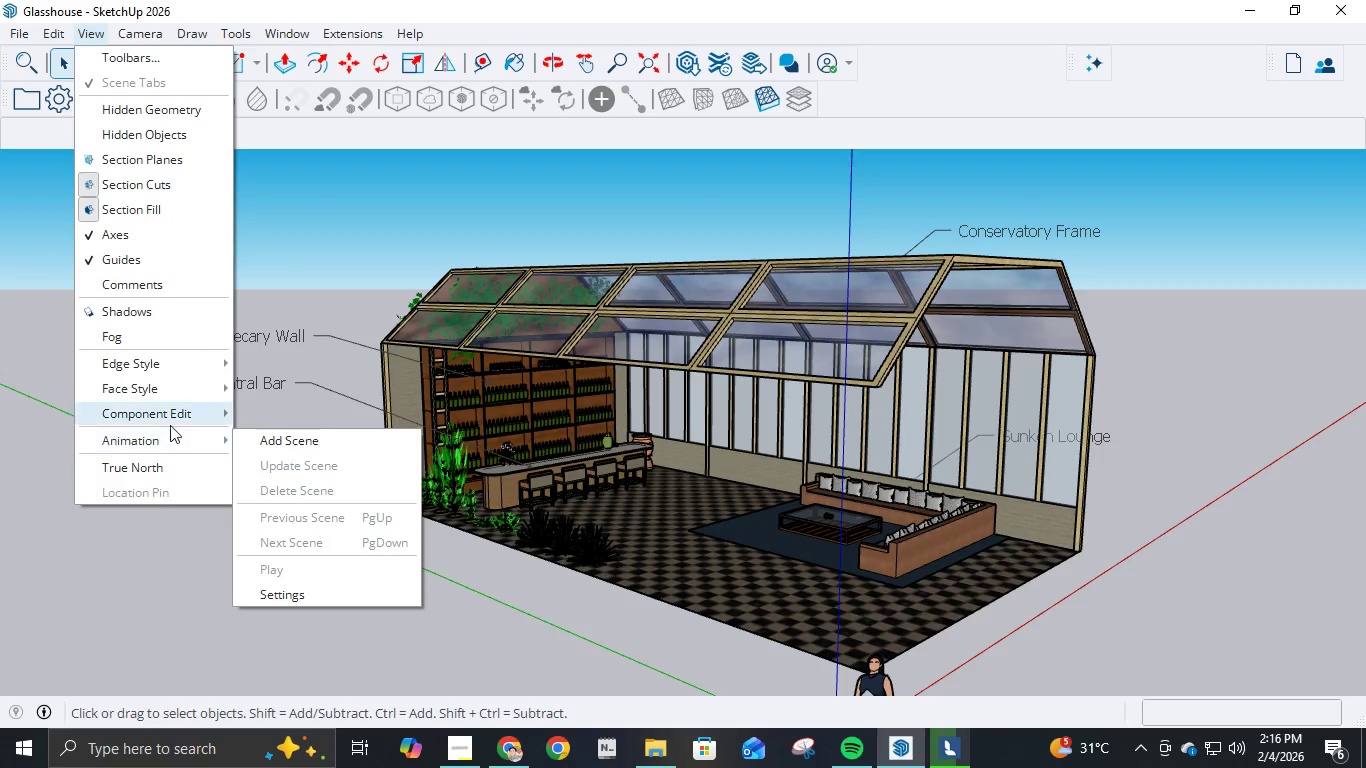 
mouse_move([171, 415])
 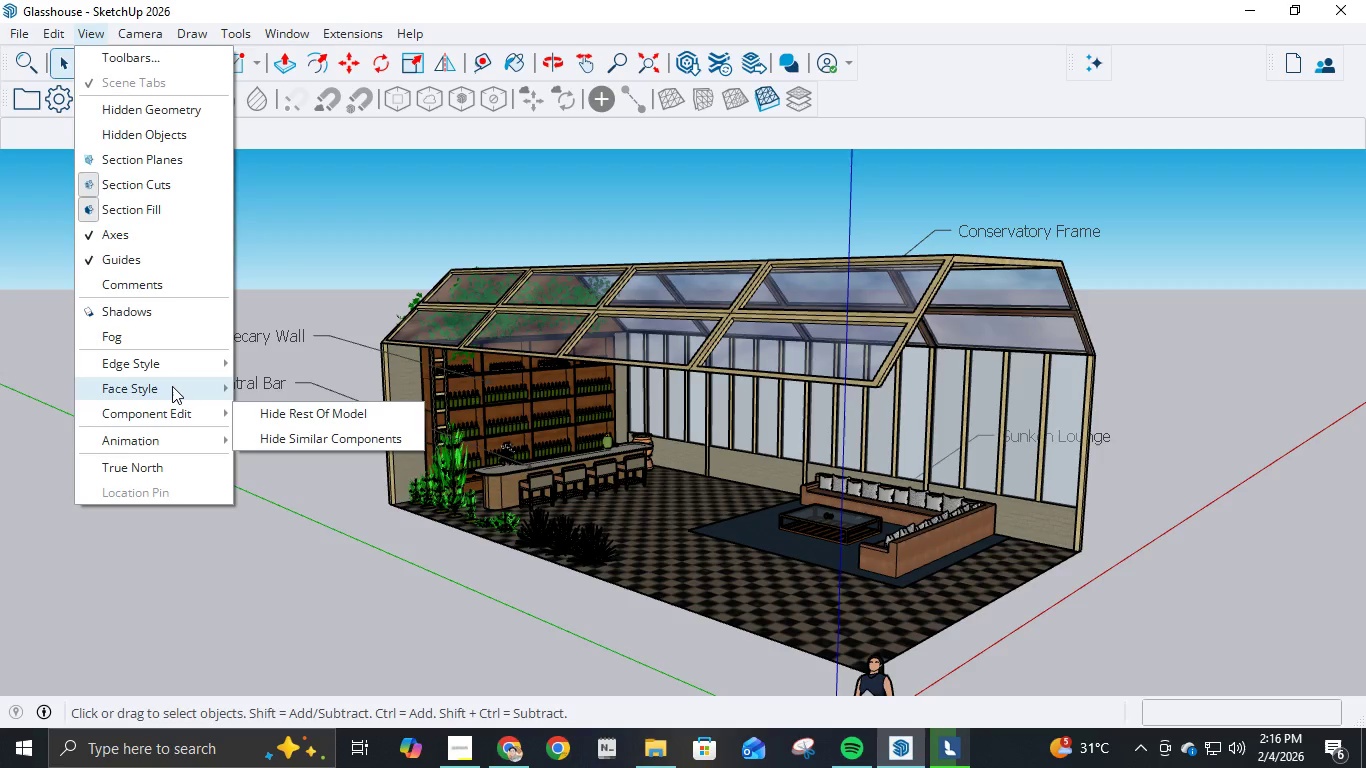 
mouse_move([197, 415])
 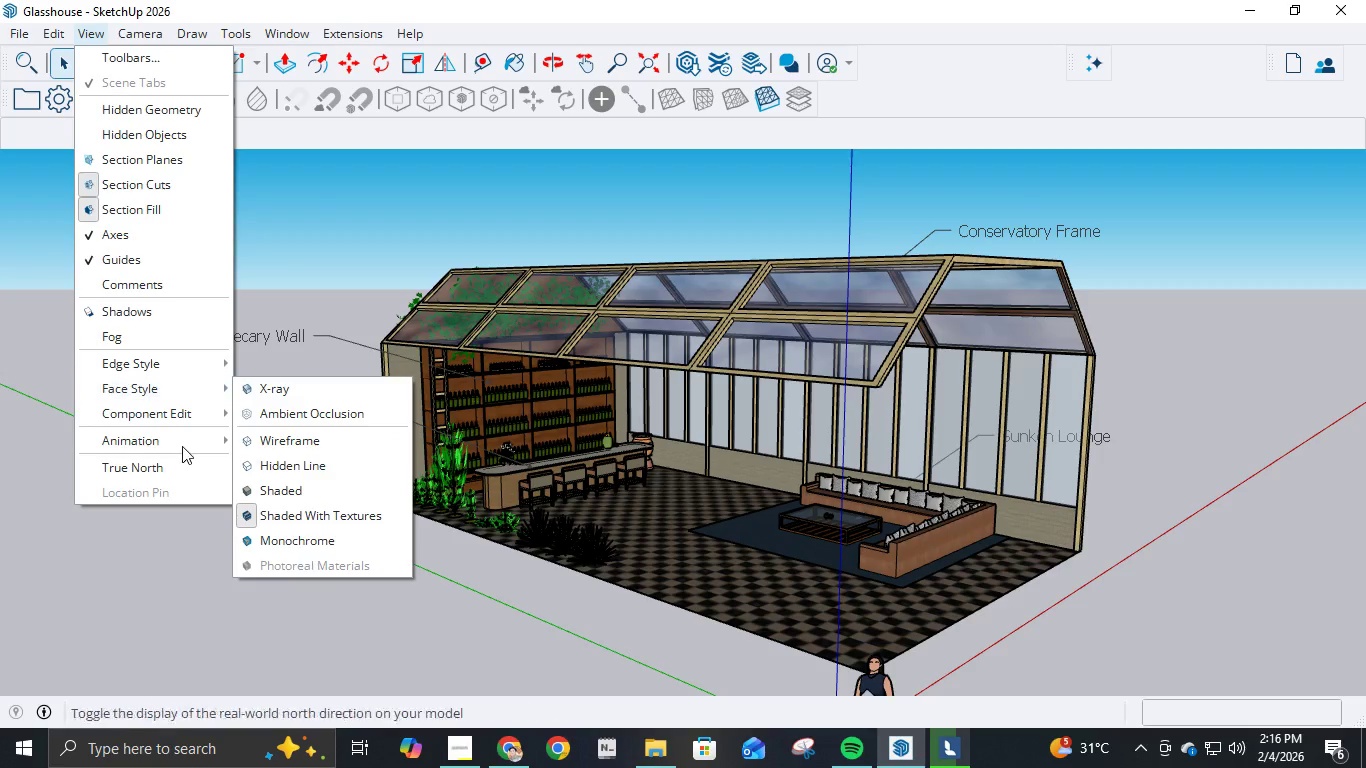 
mouse_move([171, 417])
 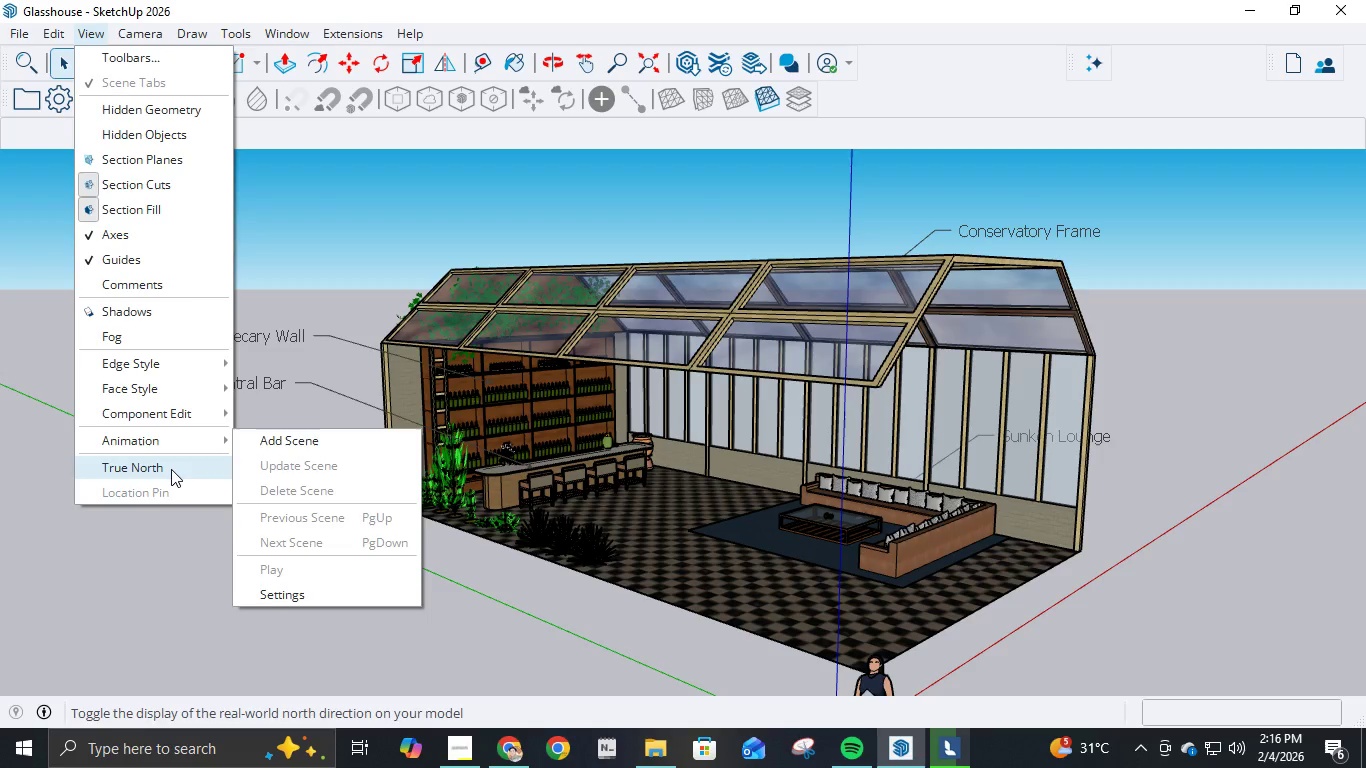 
mouse_move([165, 393])
 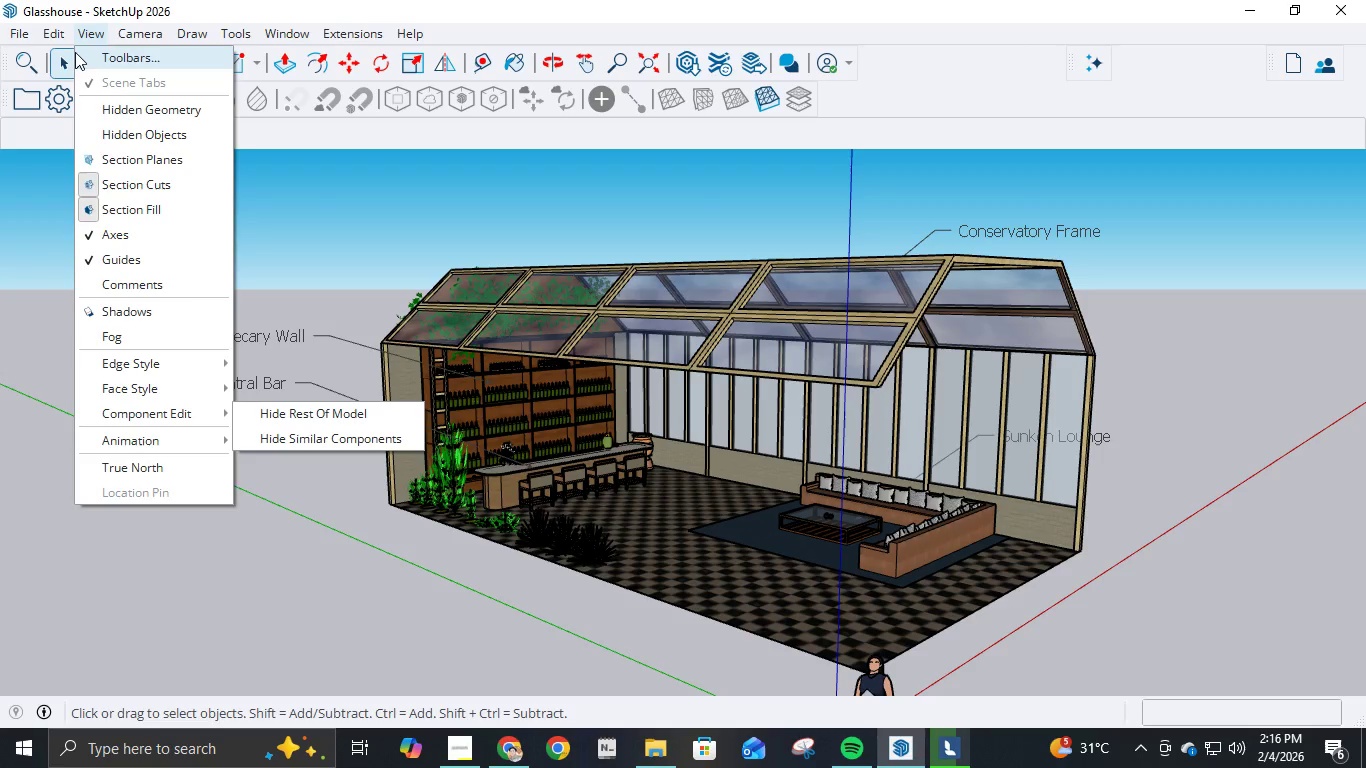 
mouse_move([64, 67])
 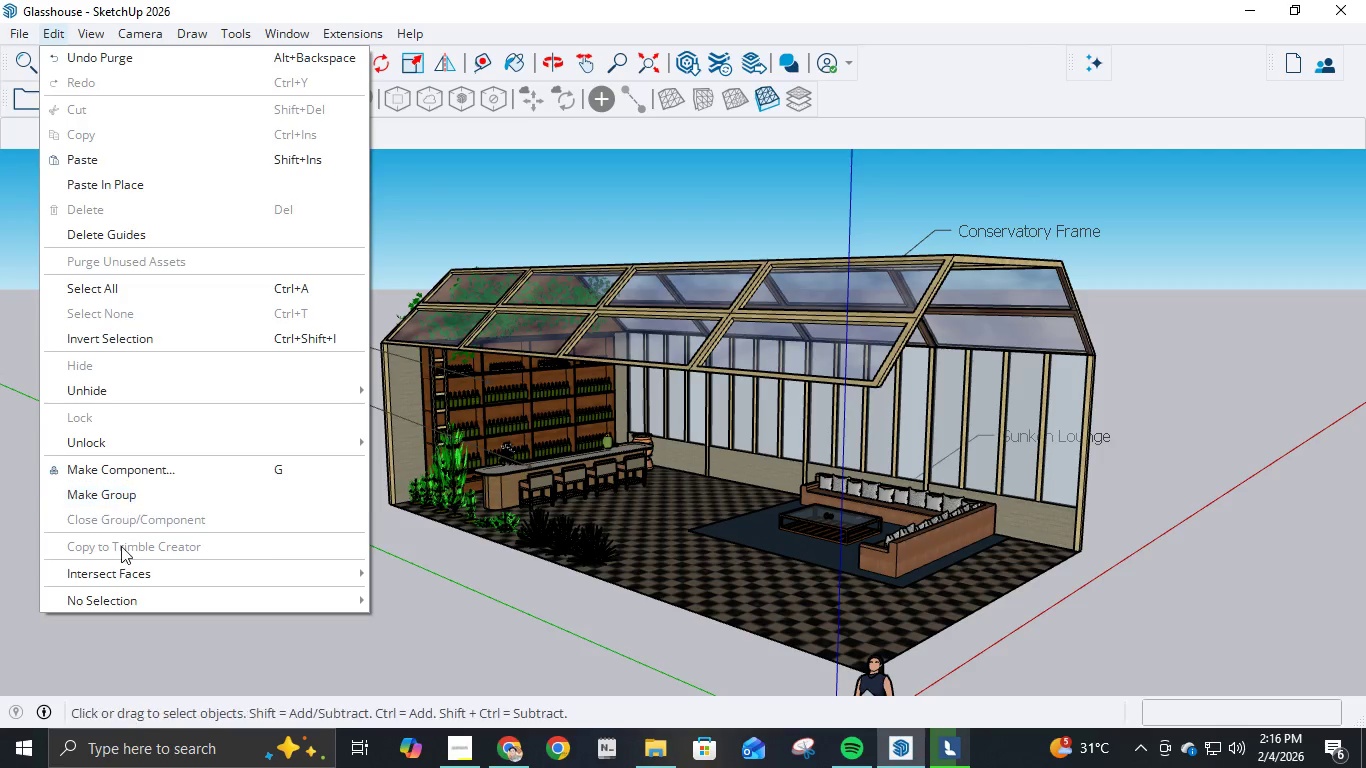 
wait(5.17)
 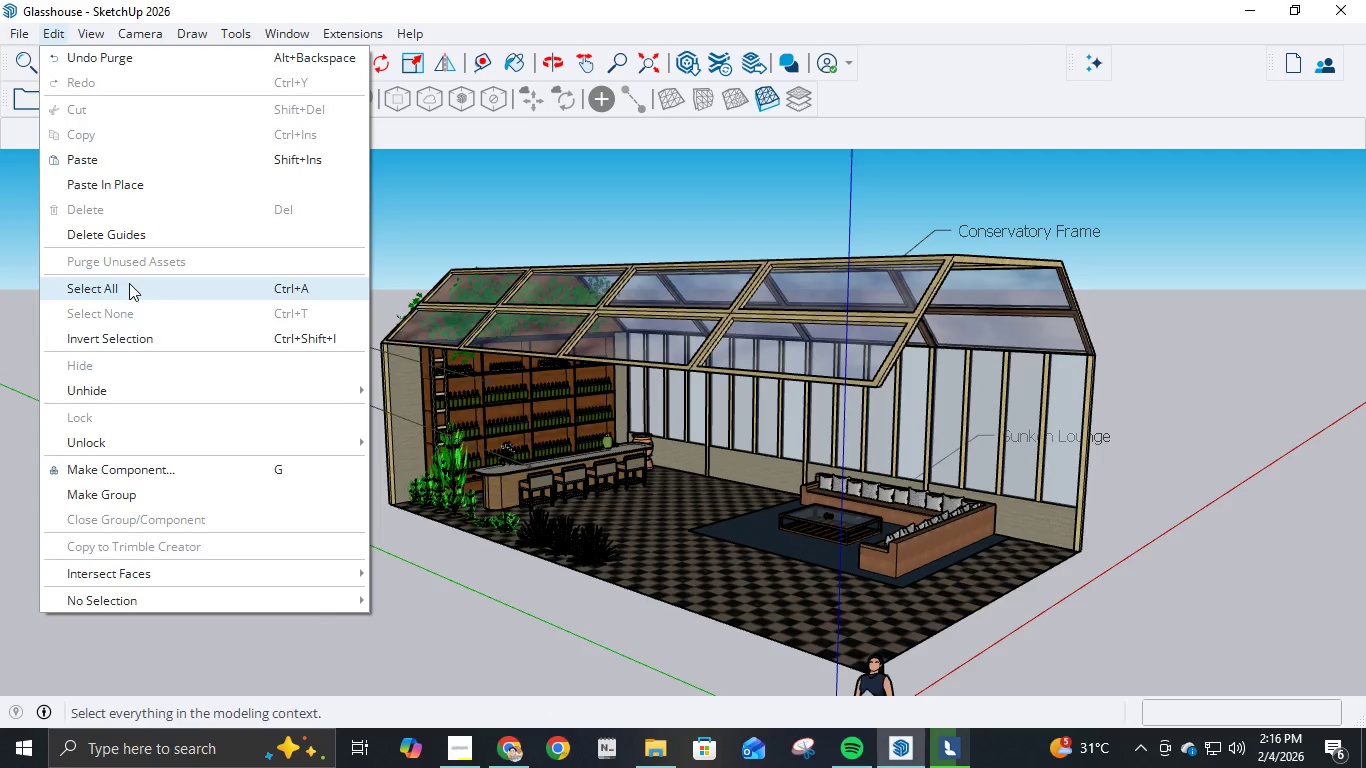 
mouse_move([175, 579])
 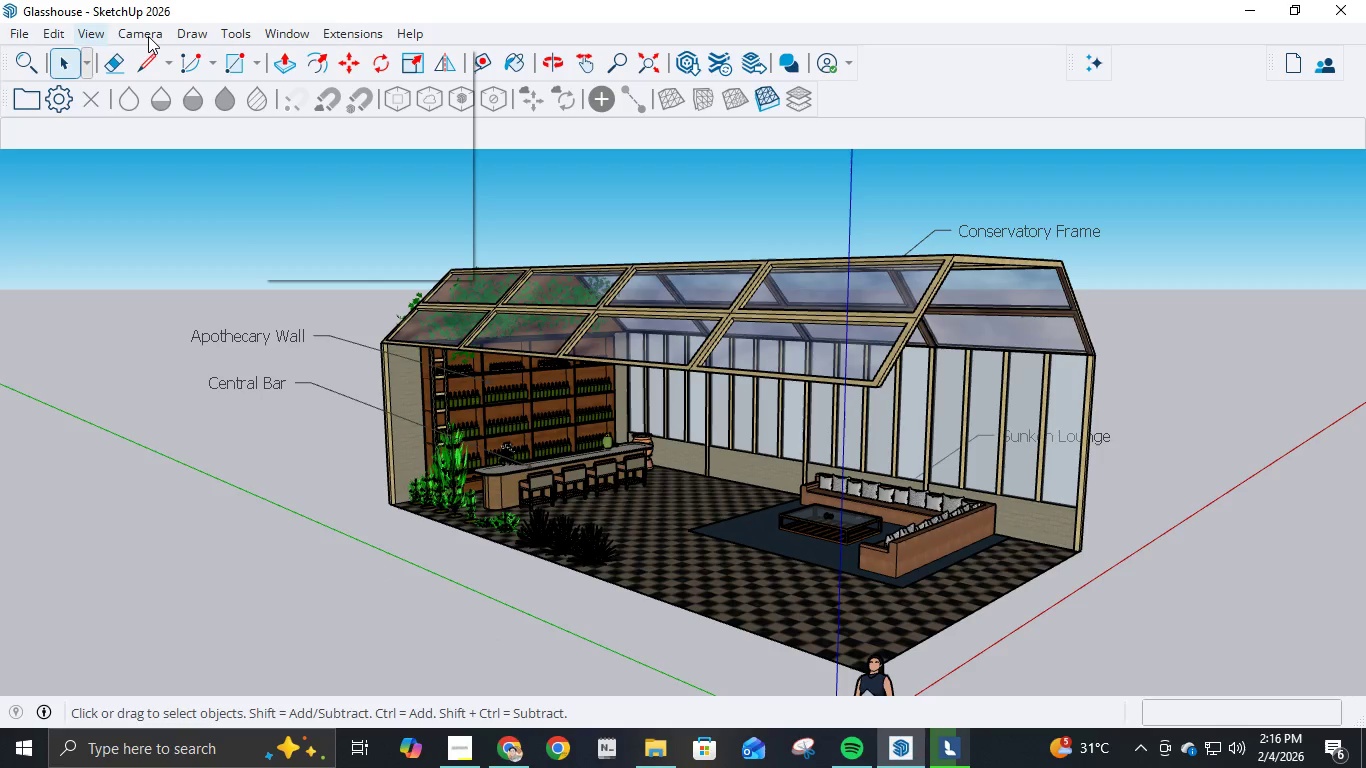 
left_click([148, 36])
 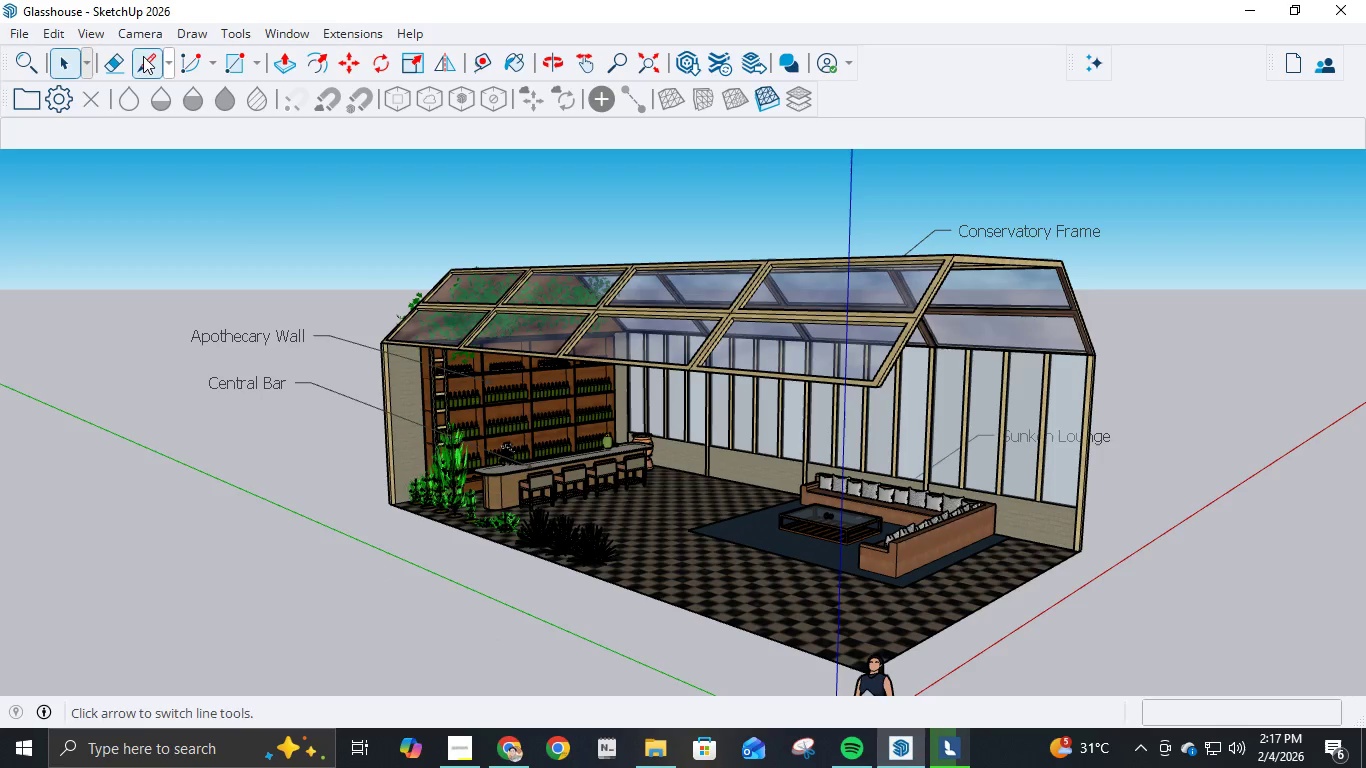 
left_click([142, 38])
 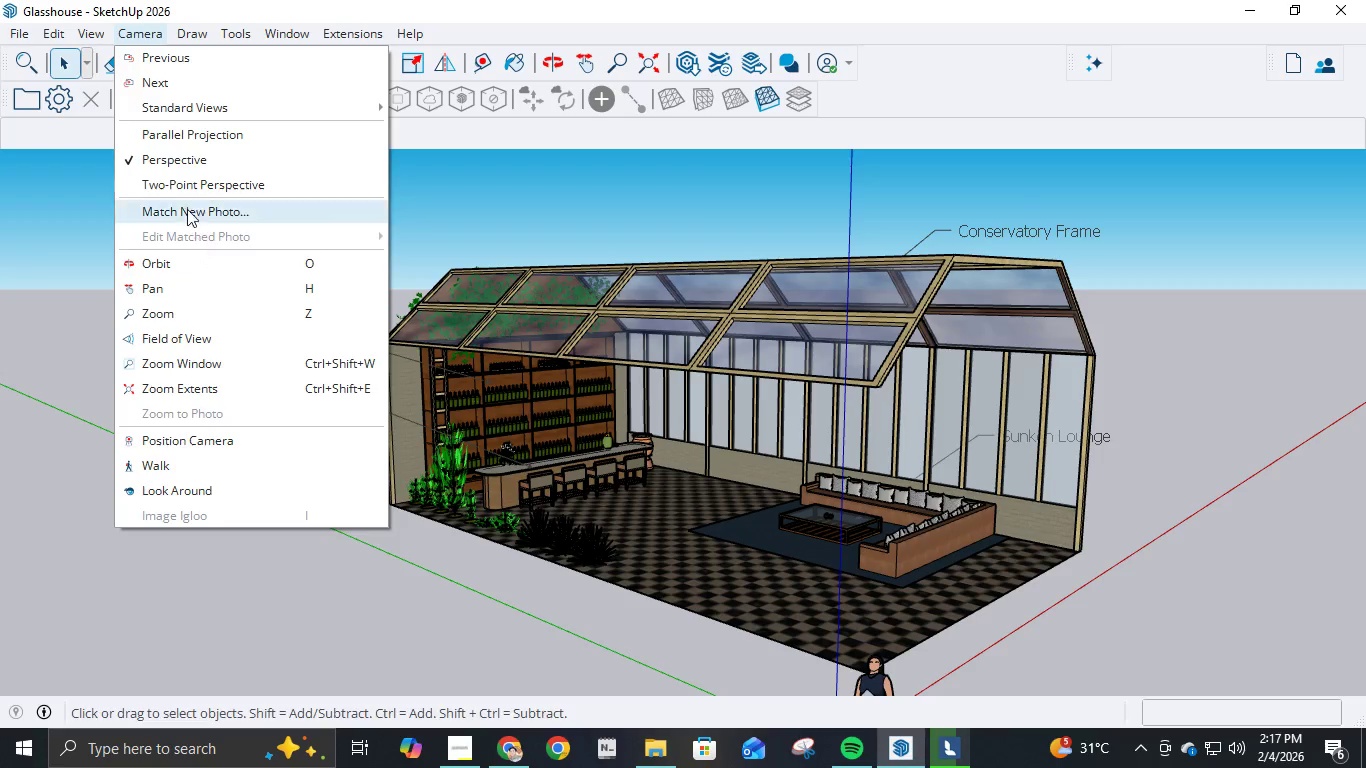 
left_click([173, 31])
 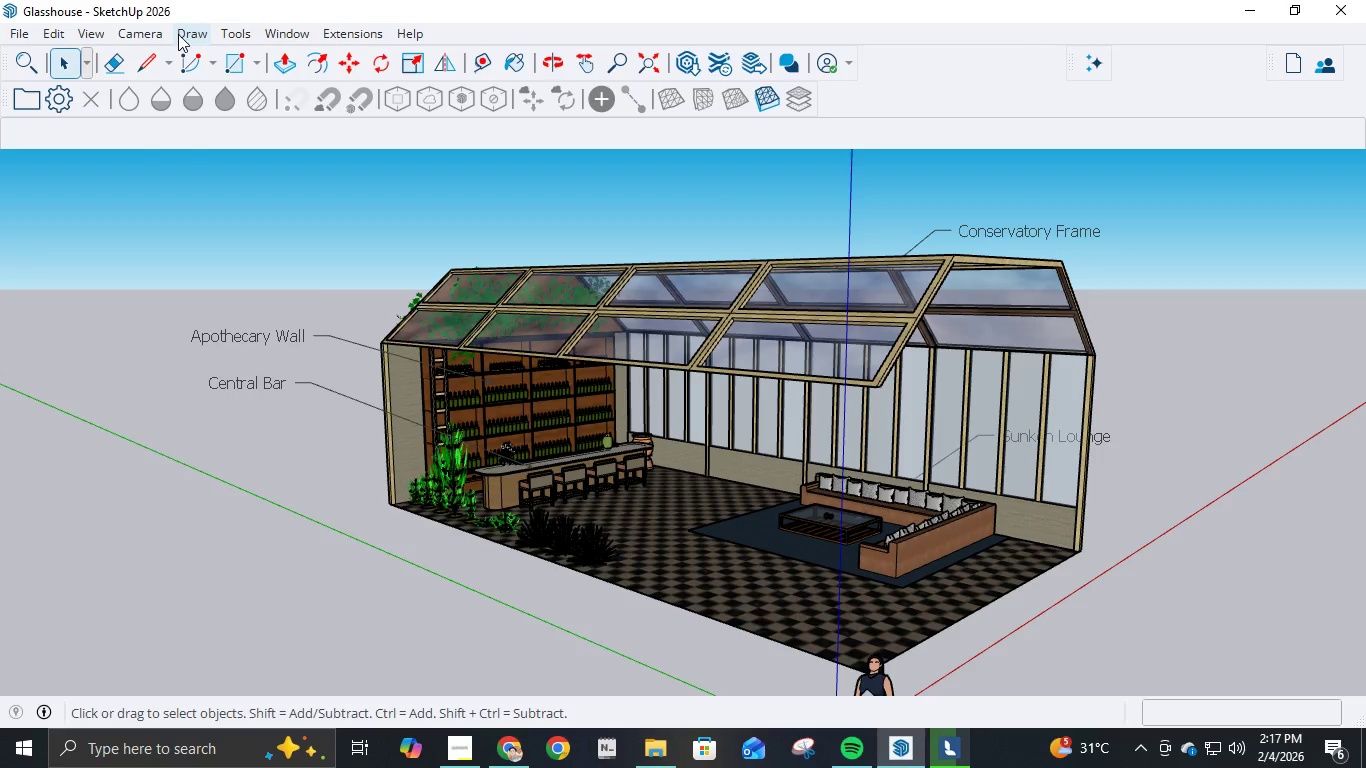 
left_click([178, 34])
 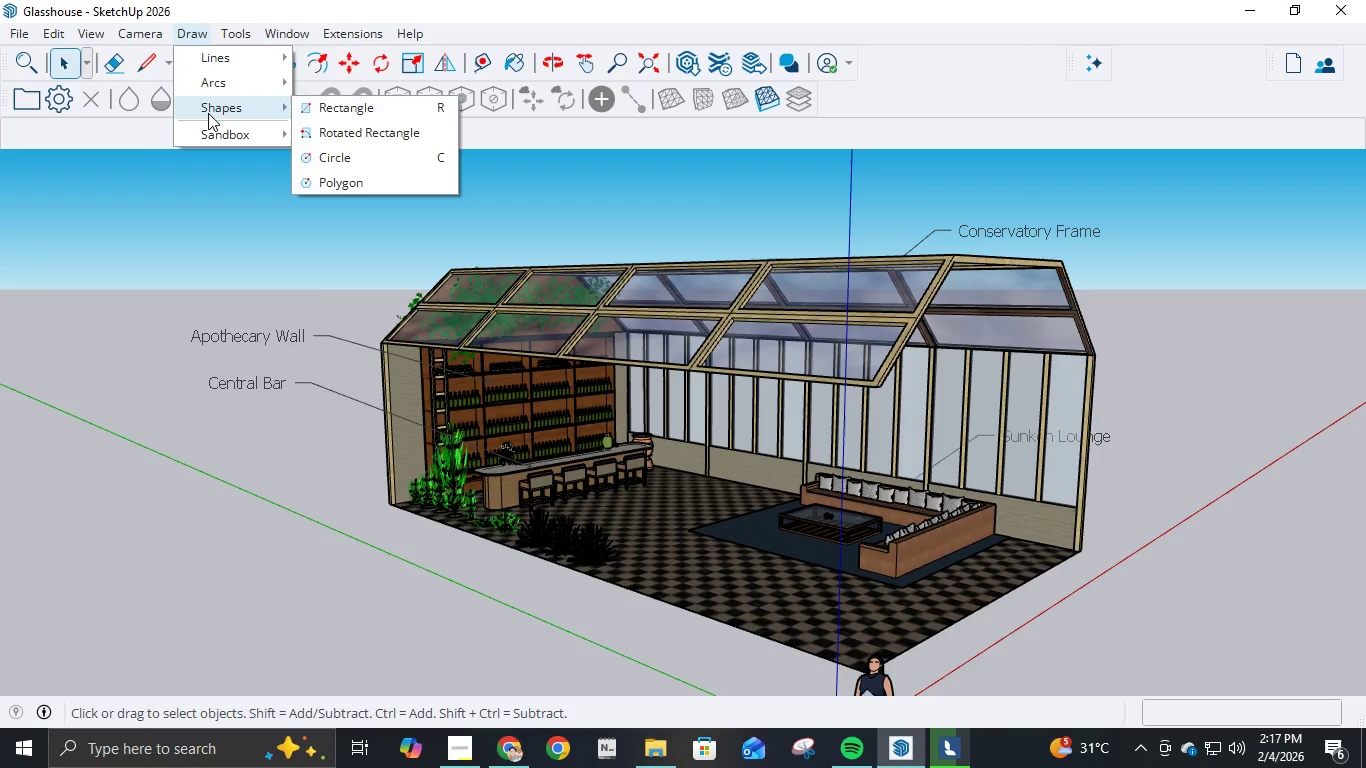 
mouse_move([214, 97])
 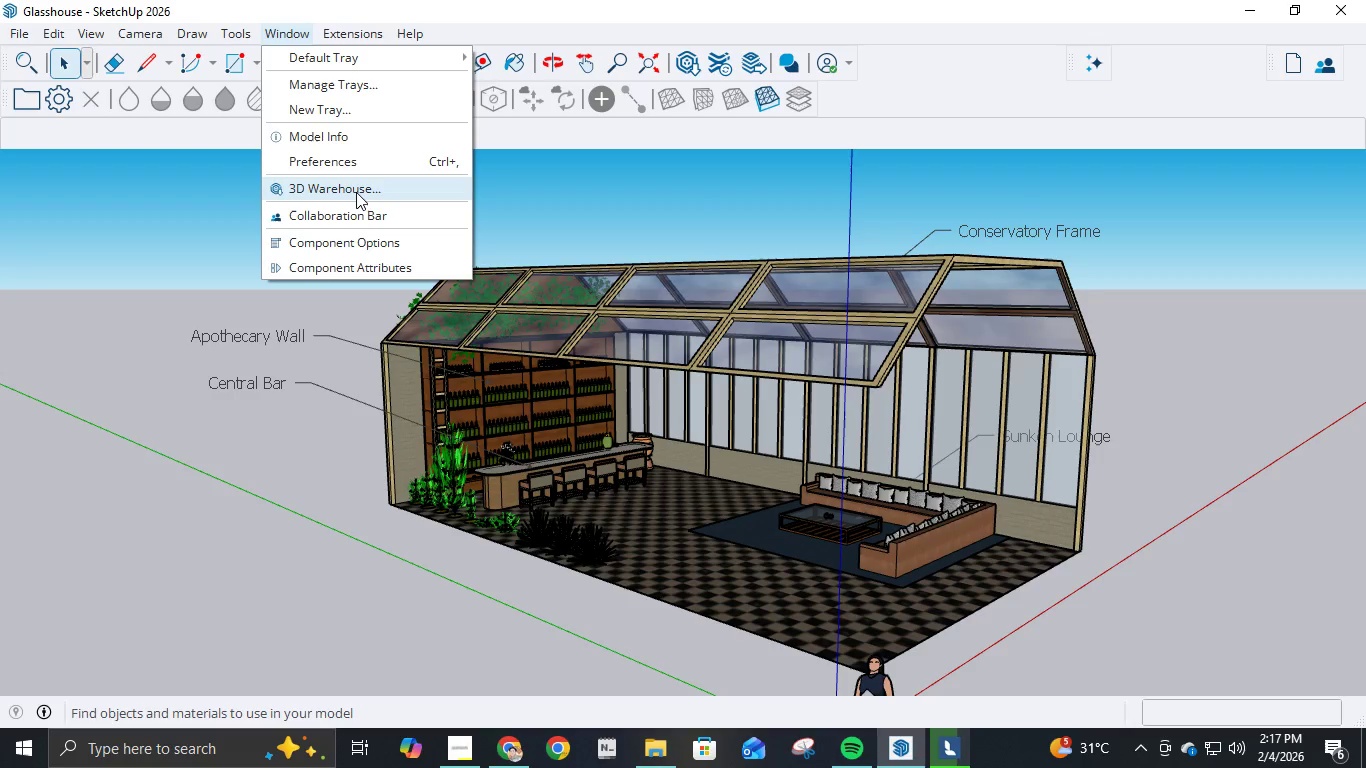 
wait(22.29)
 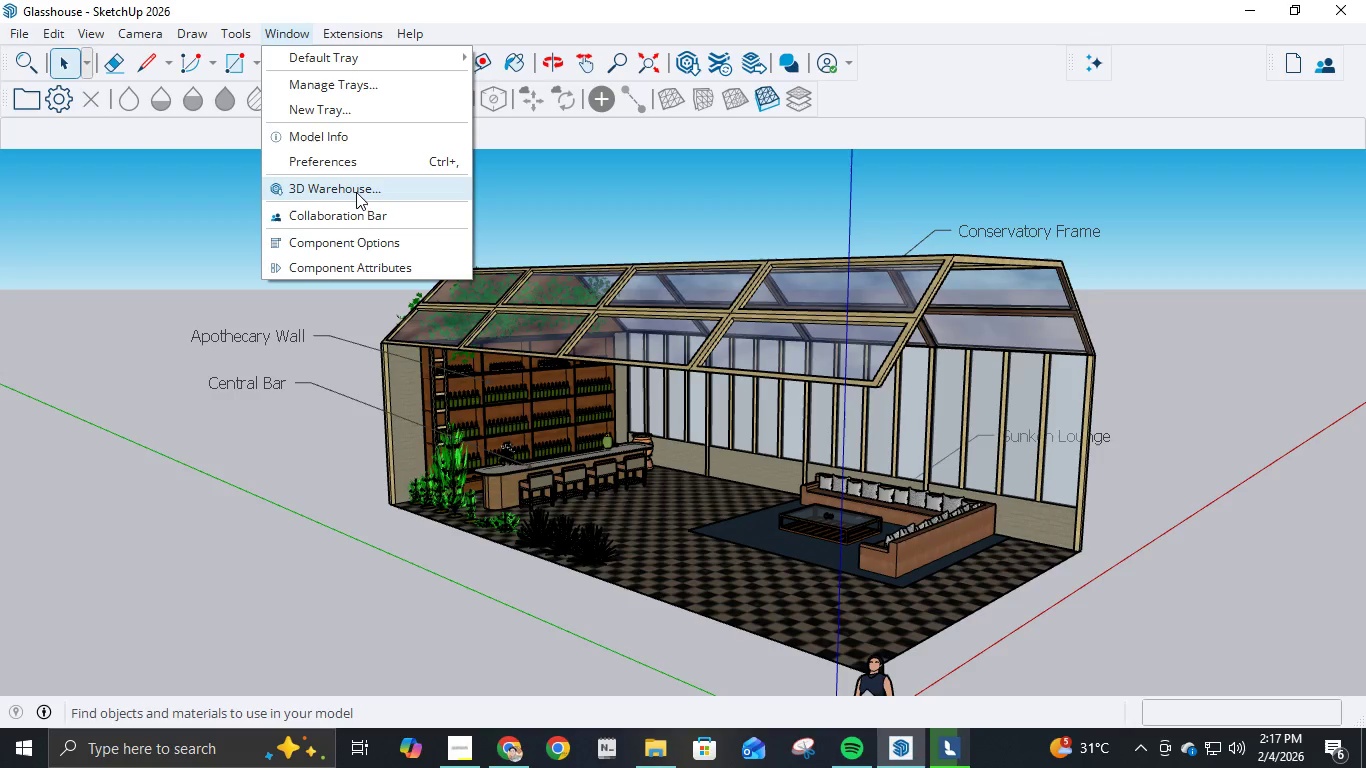 
mouse_move([390, 216])
 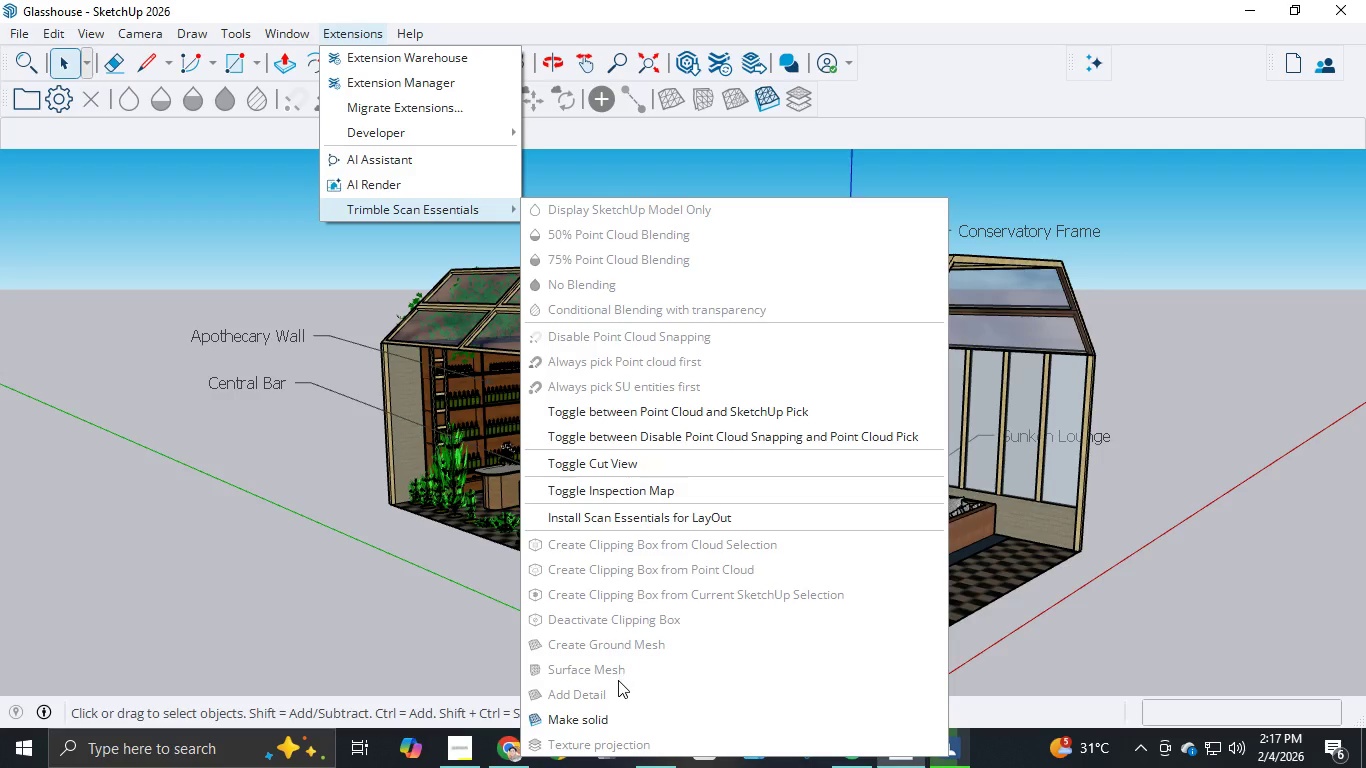 
left_click([627, 719])
 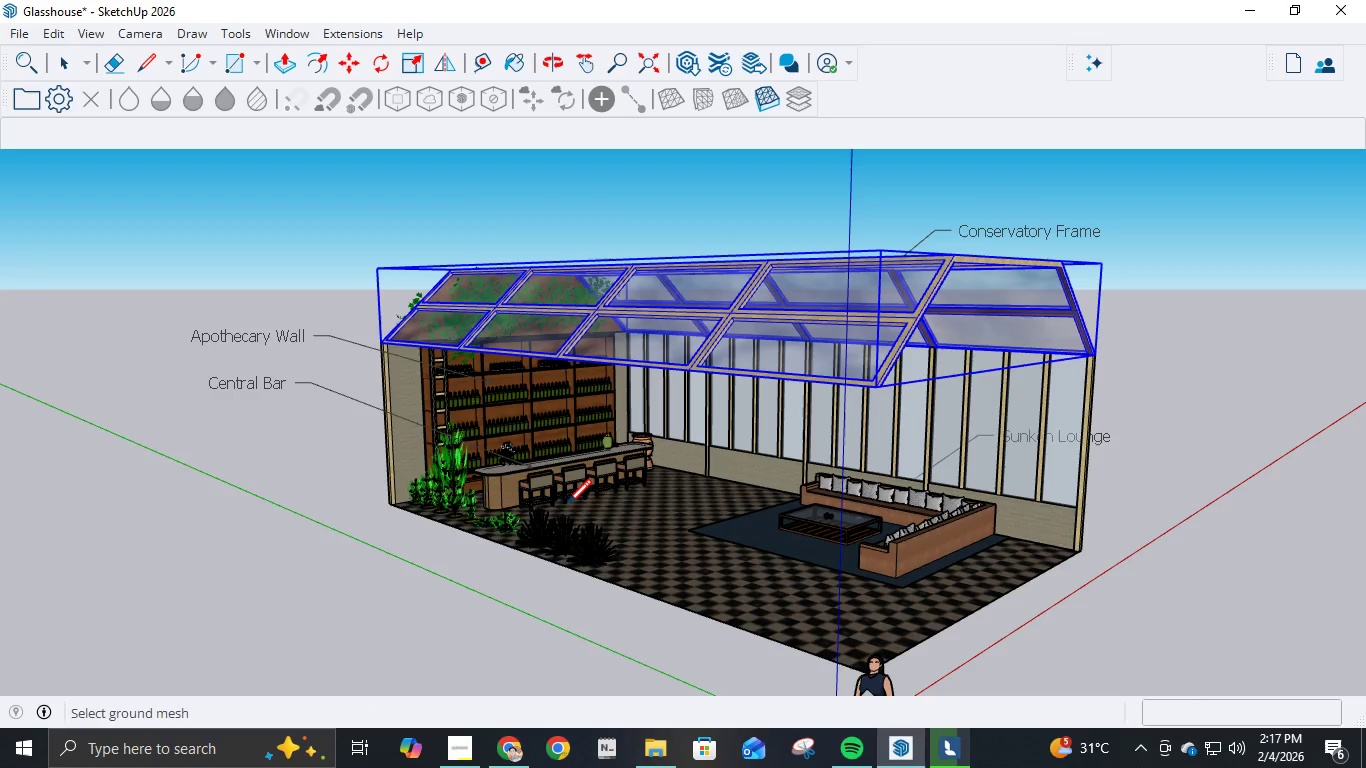 
wait(8.07)
 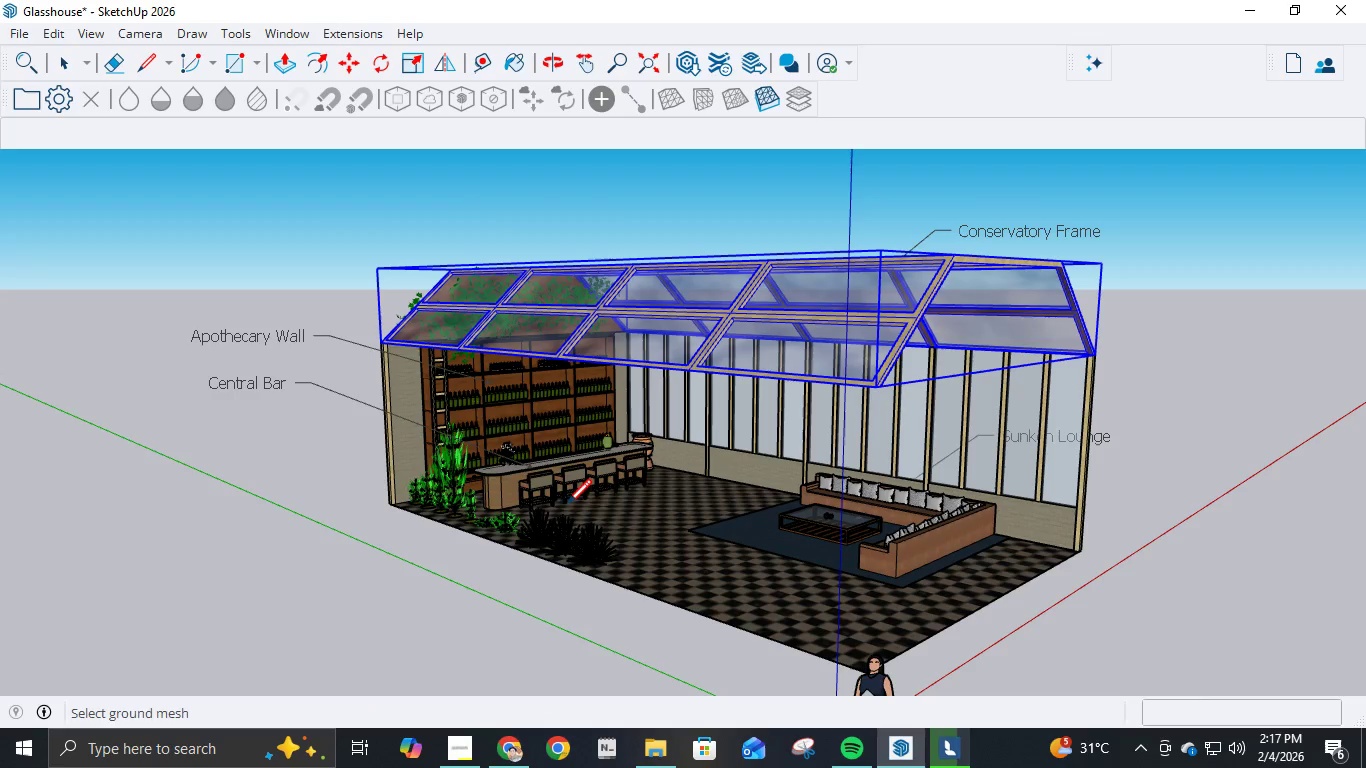 
mouse_move([629, 295])
 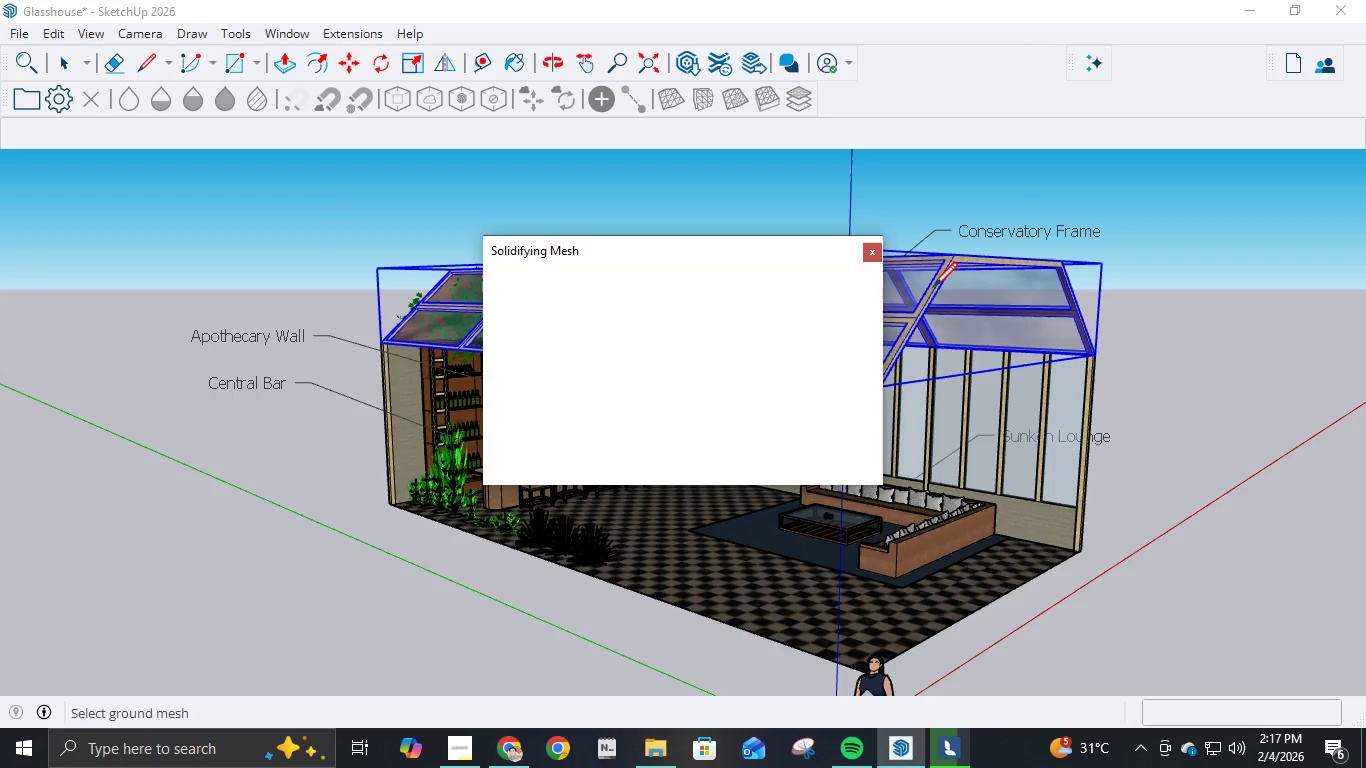 
mouse_move([863, 278])
 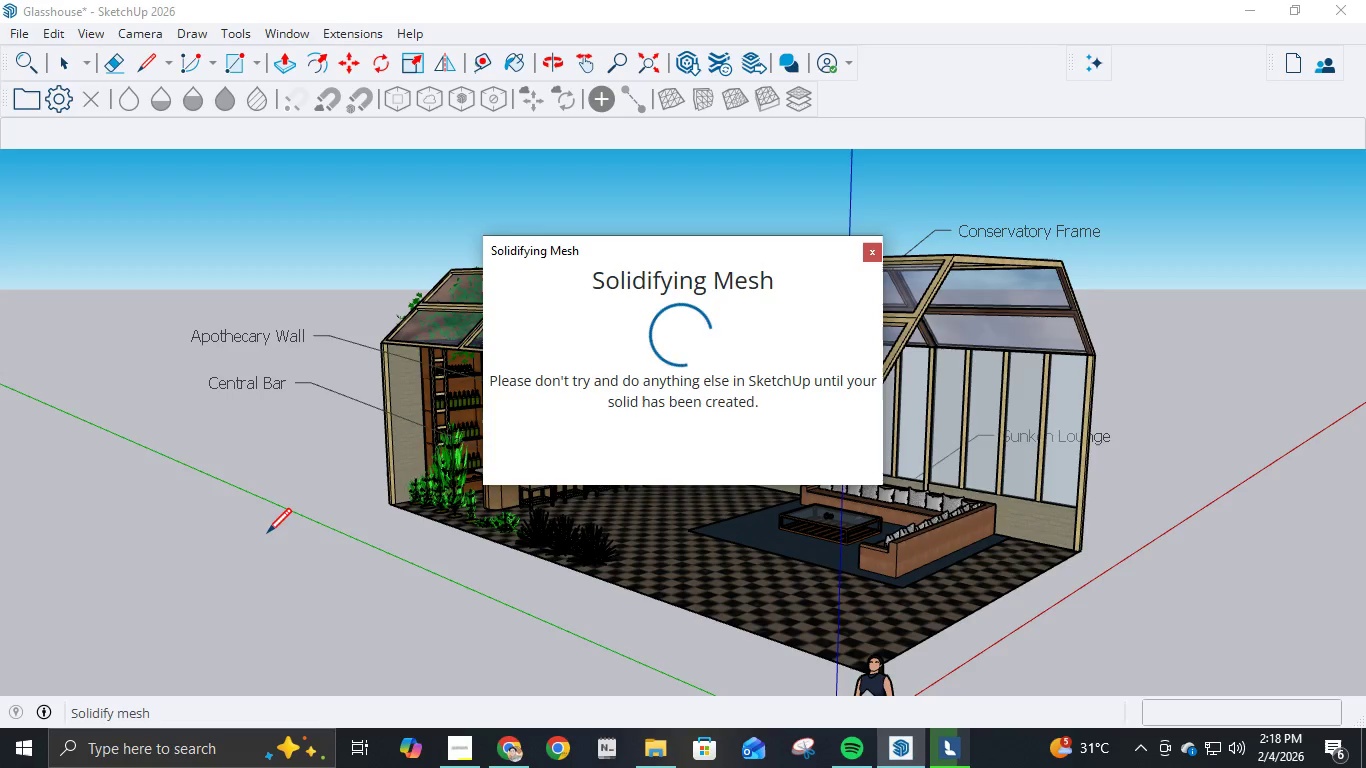 
wait(27.84)
 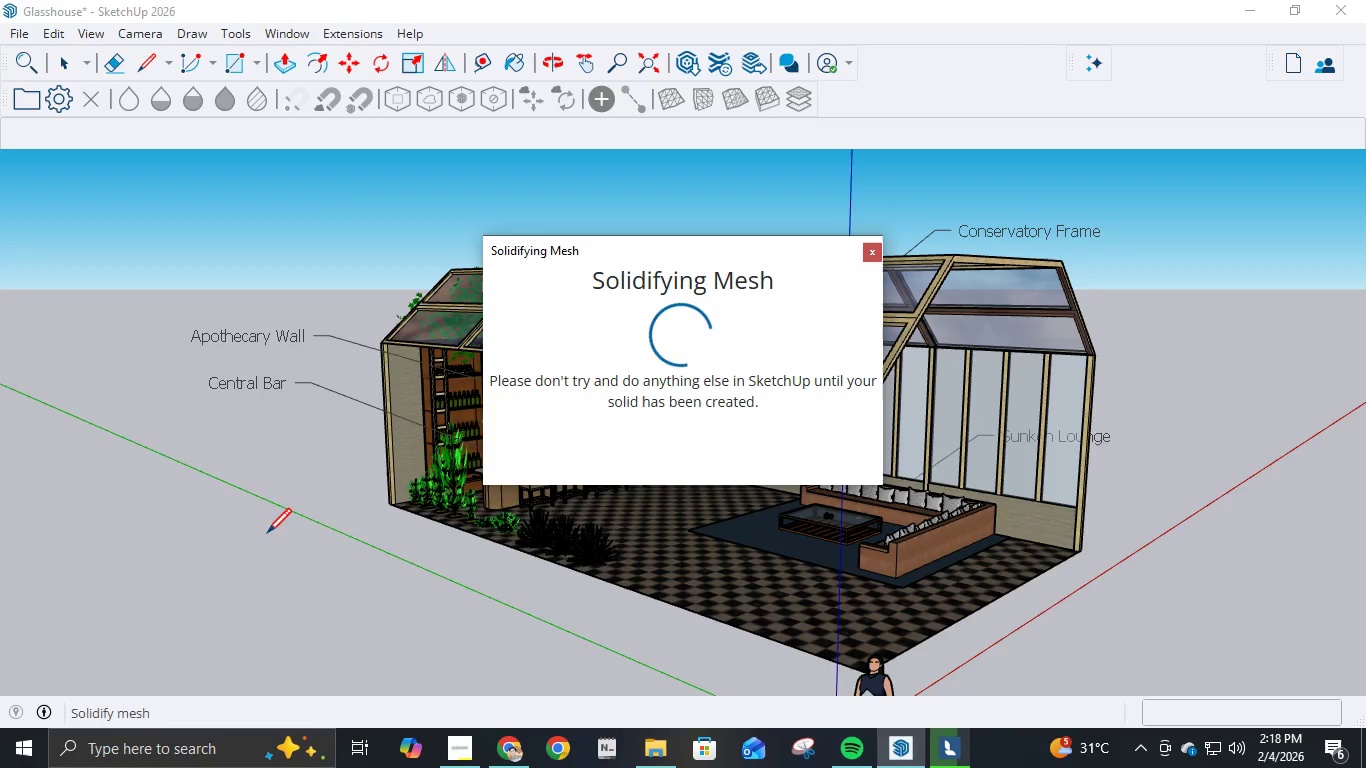 
left_click([467, 746])